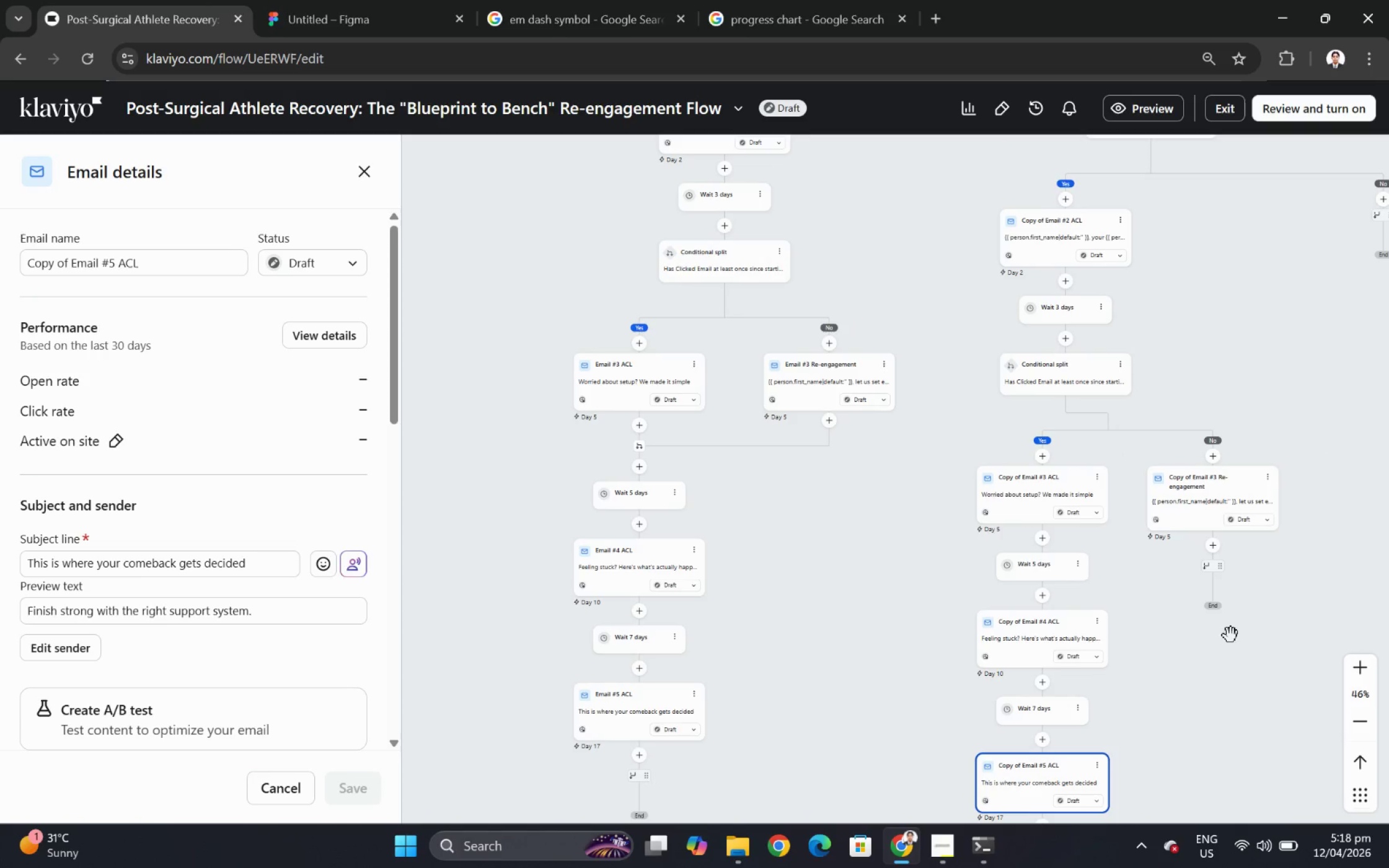 
left_click_drag(start_coordinate=[1209, 568], to_coordinate=[1042, 598])
 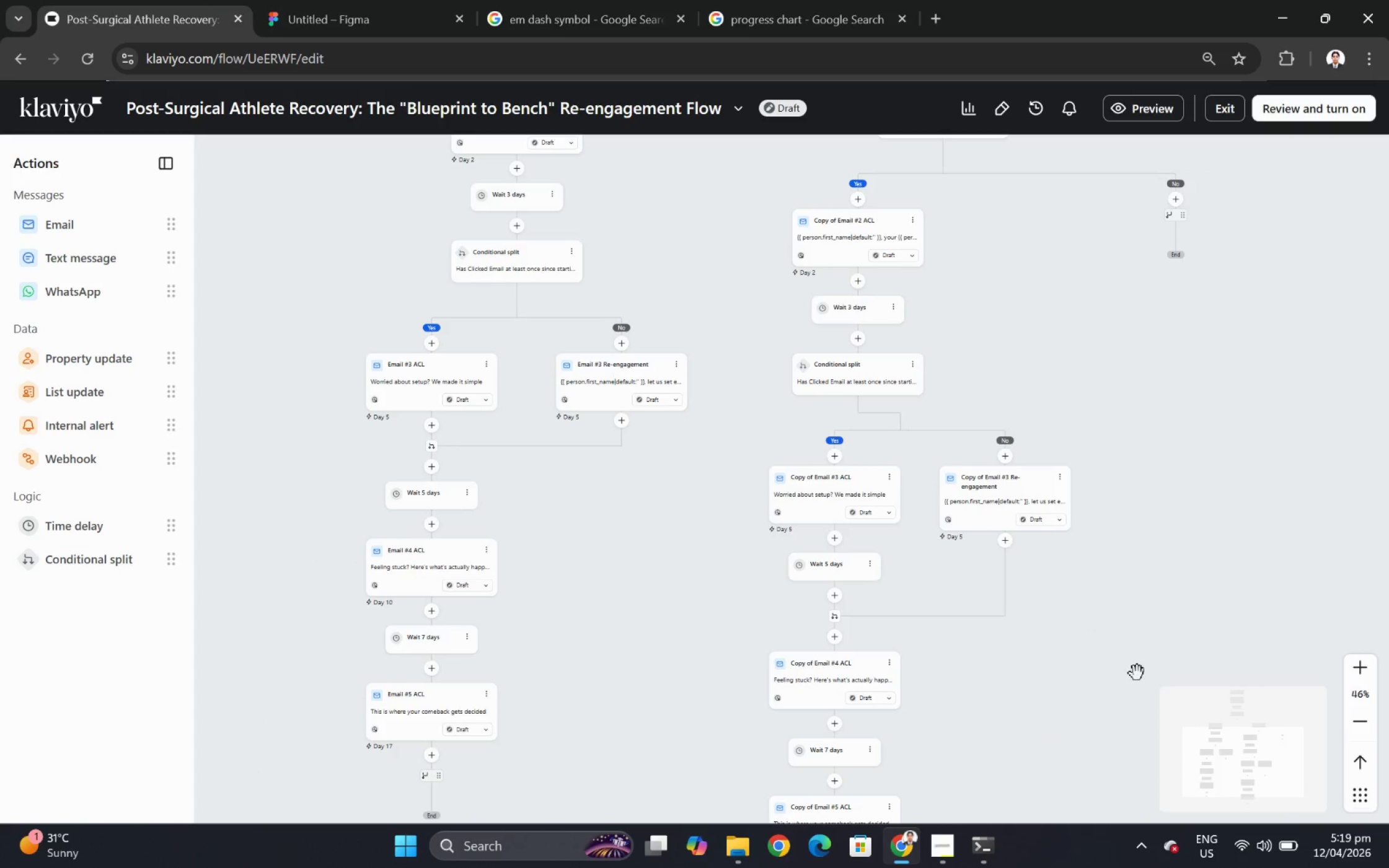 
scroll: coordinate [1090, 685], scroll_direction: down, amount: 2.0
 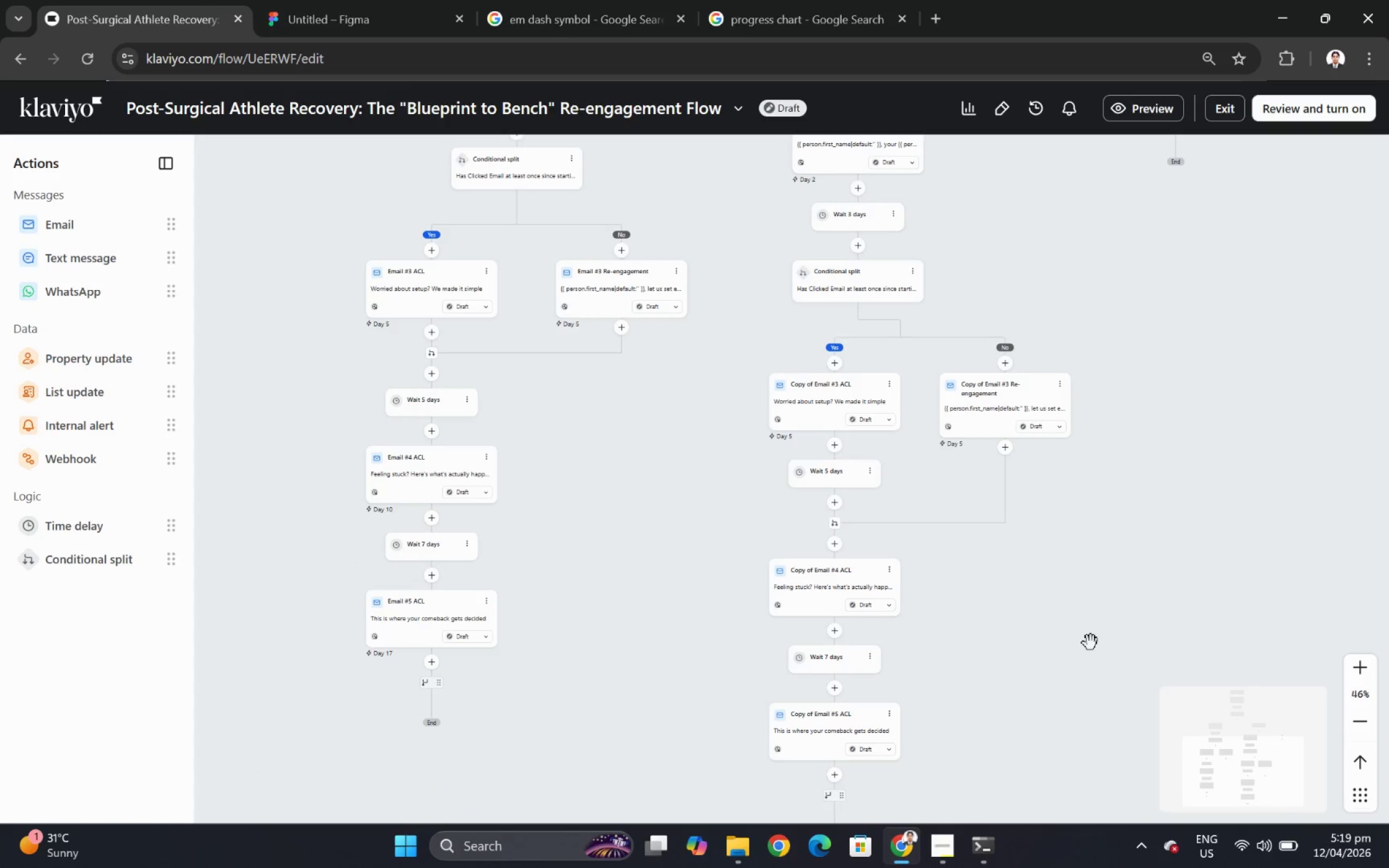 
scroll: coordinate [1096, 628], scroll_direction: up, amount: 2.0
 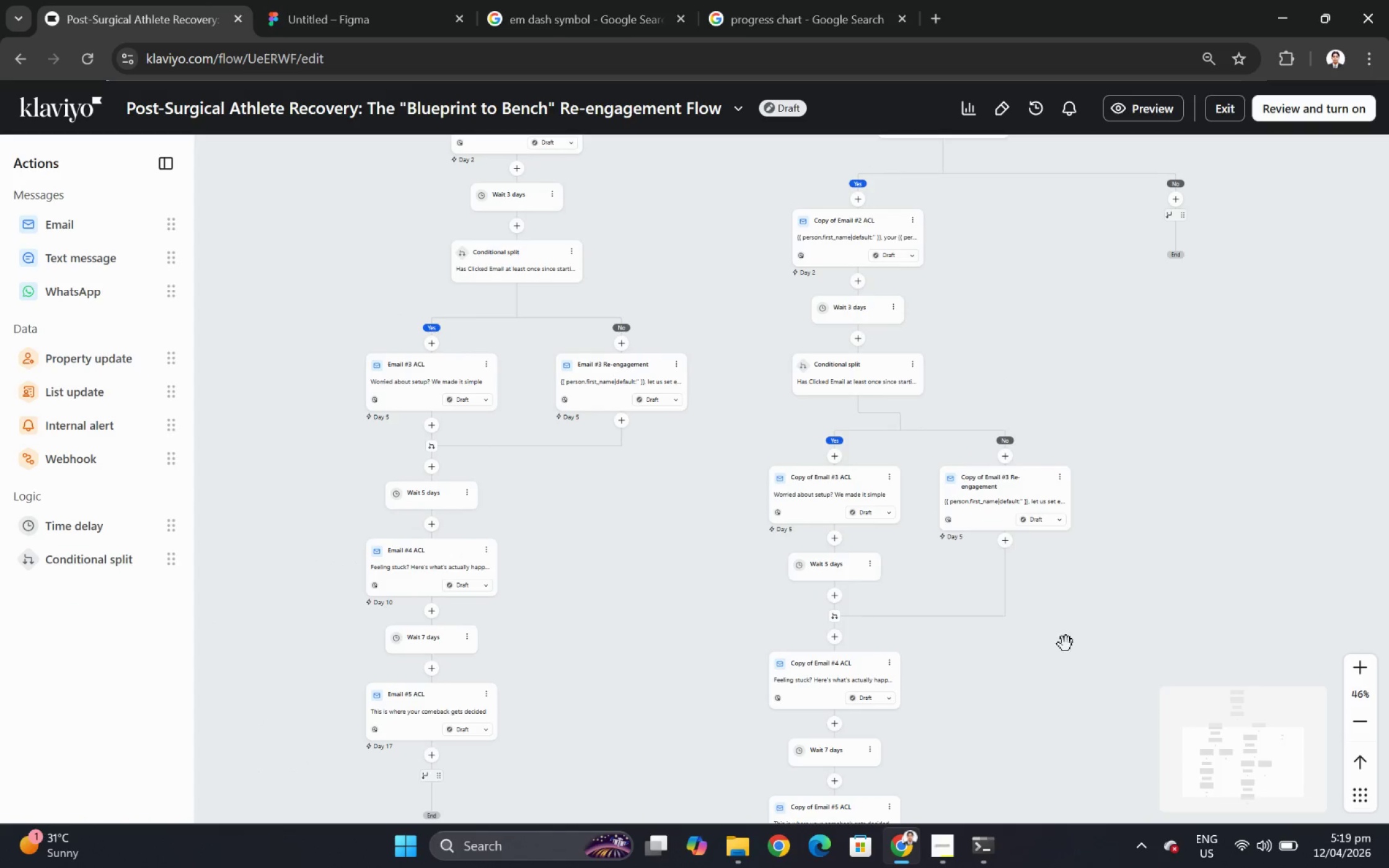 
hold_key(key=ControlLeft, duration=0.47)
scroll: coordinate [1025, 641], scroll_direction: up, amount: 3.0
 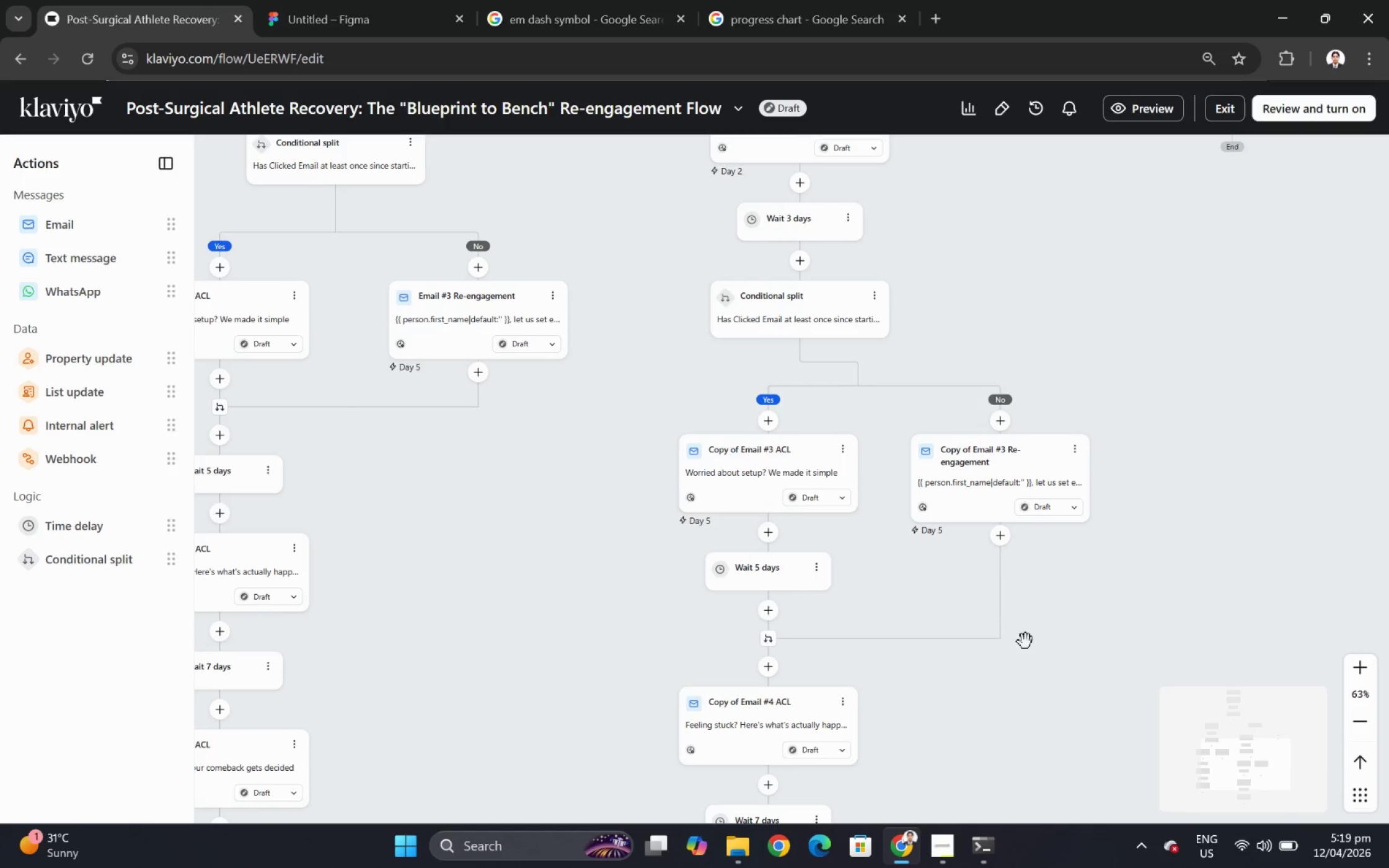 
scroll: coordinate [1025, 641], scroll_direction: down, amount: 1.0
 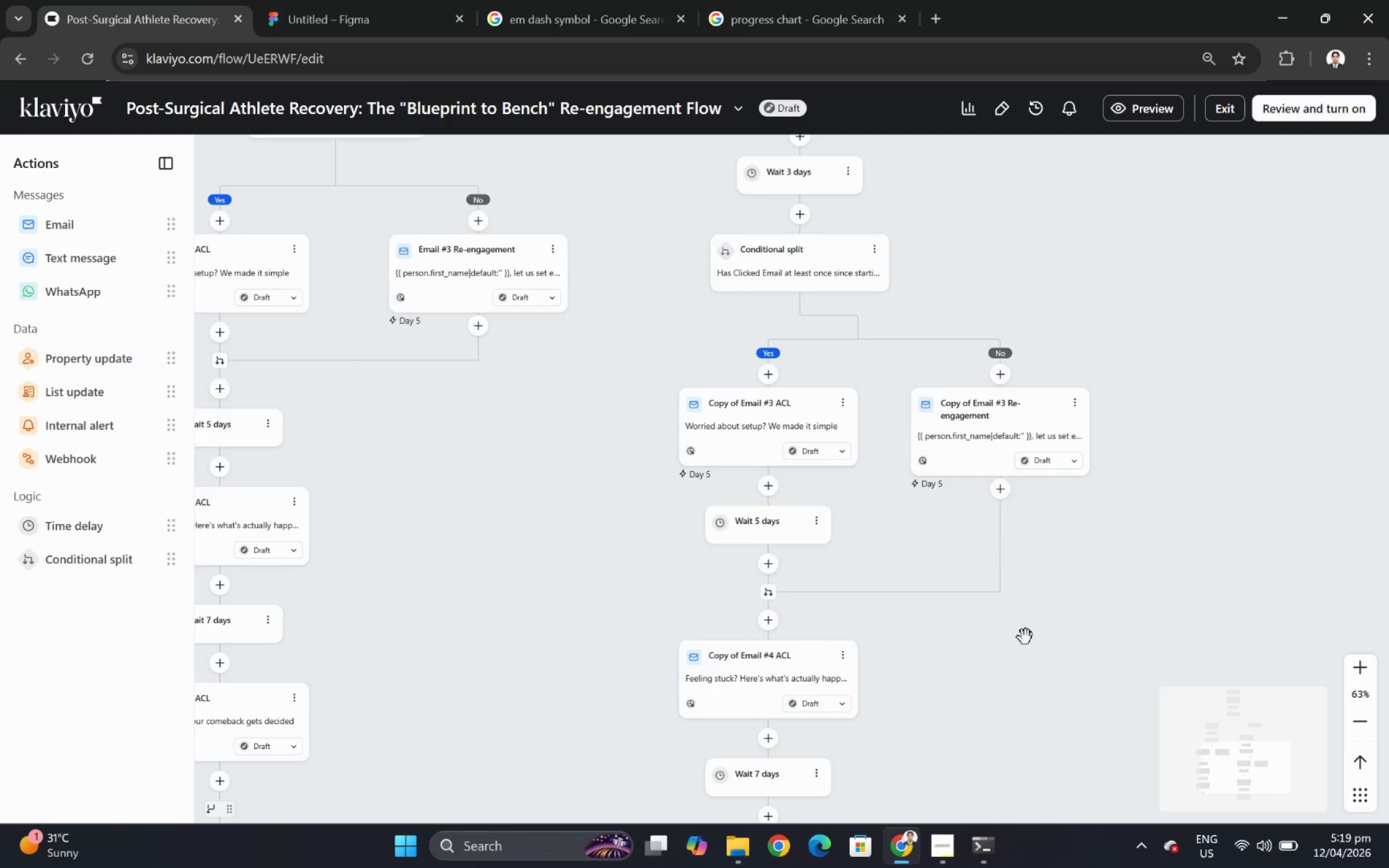 
hold_key(key=ControlLeft, duration=1.52)
scroll: coordinate [1025, 634], scroll_direction: down, amount: 5.0
 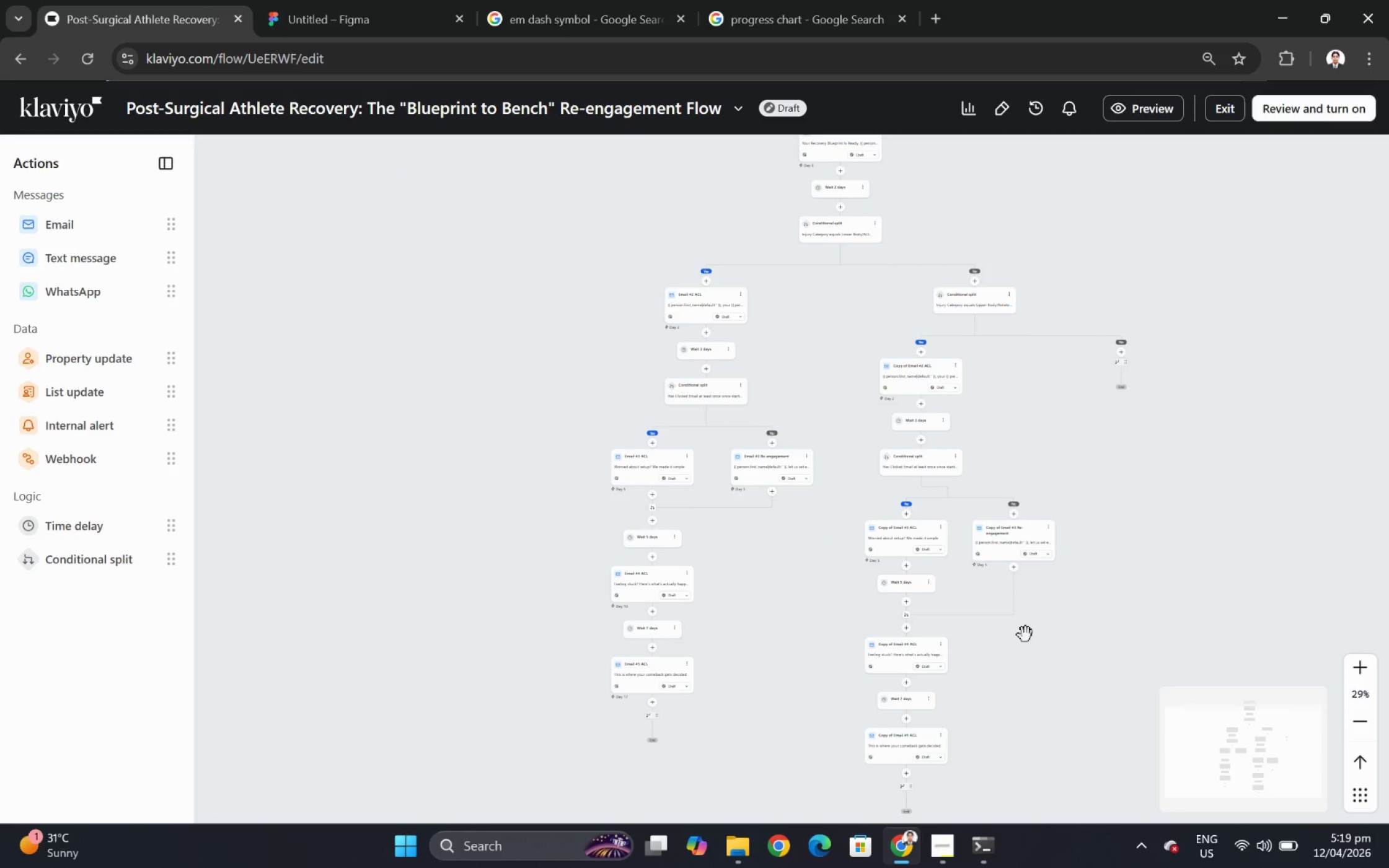 
hold_key(key=ControlLeft, duration=1.5)
scroll: coordinate [1025, 634], scroll_direction: up, amount: 5.0
 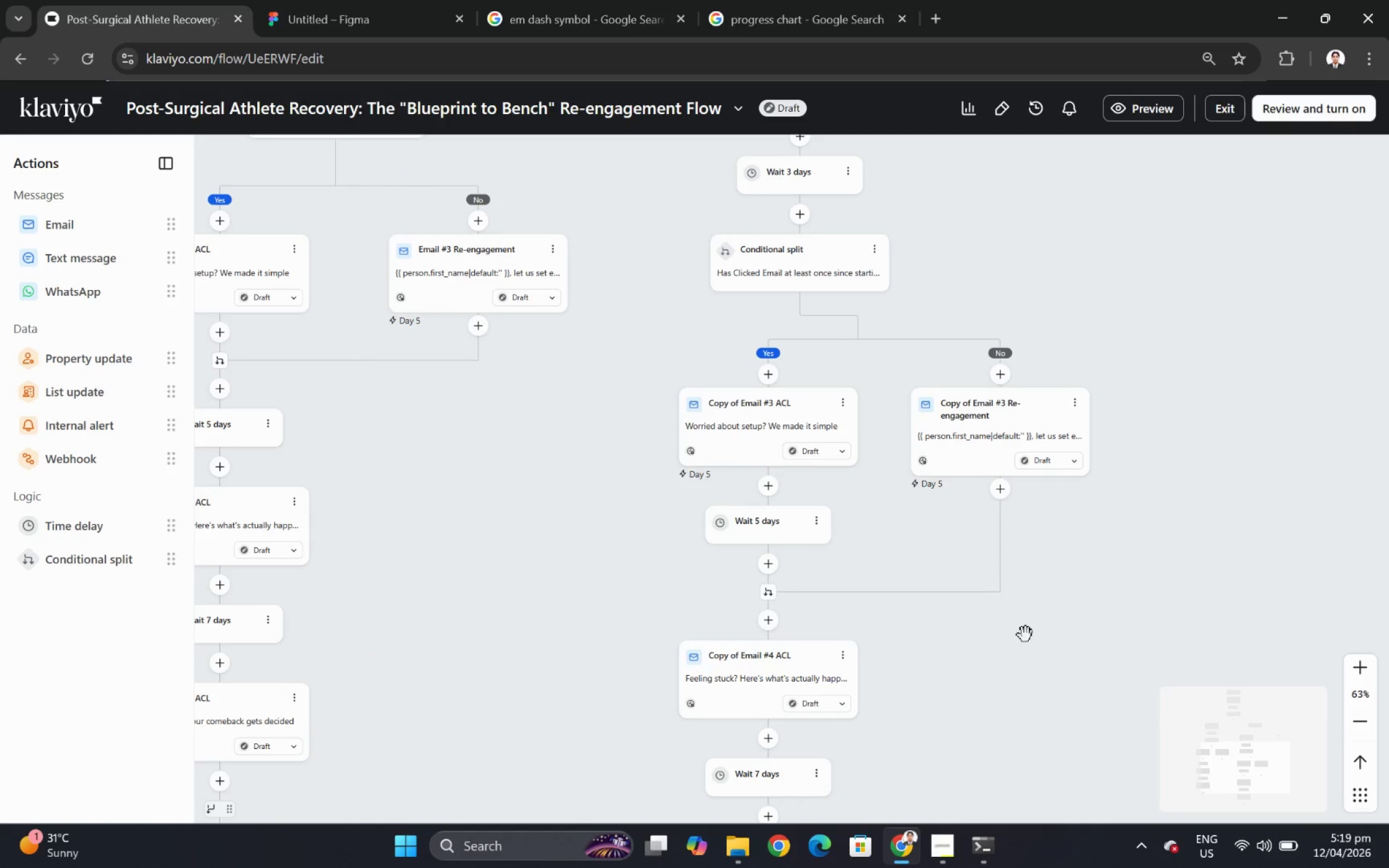 
key(Control+ControlLeft)
 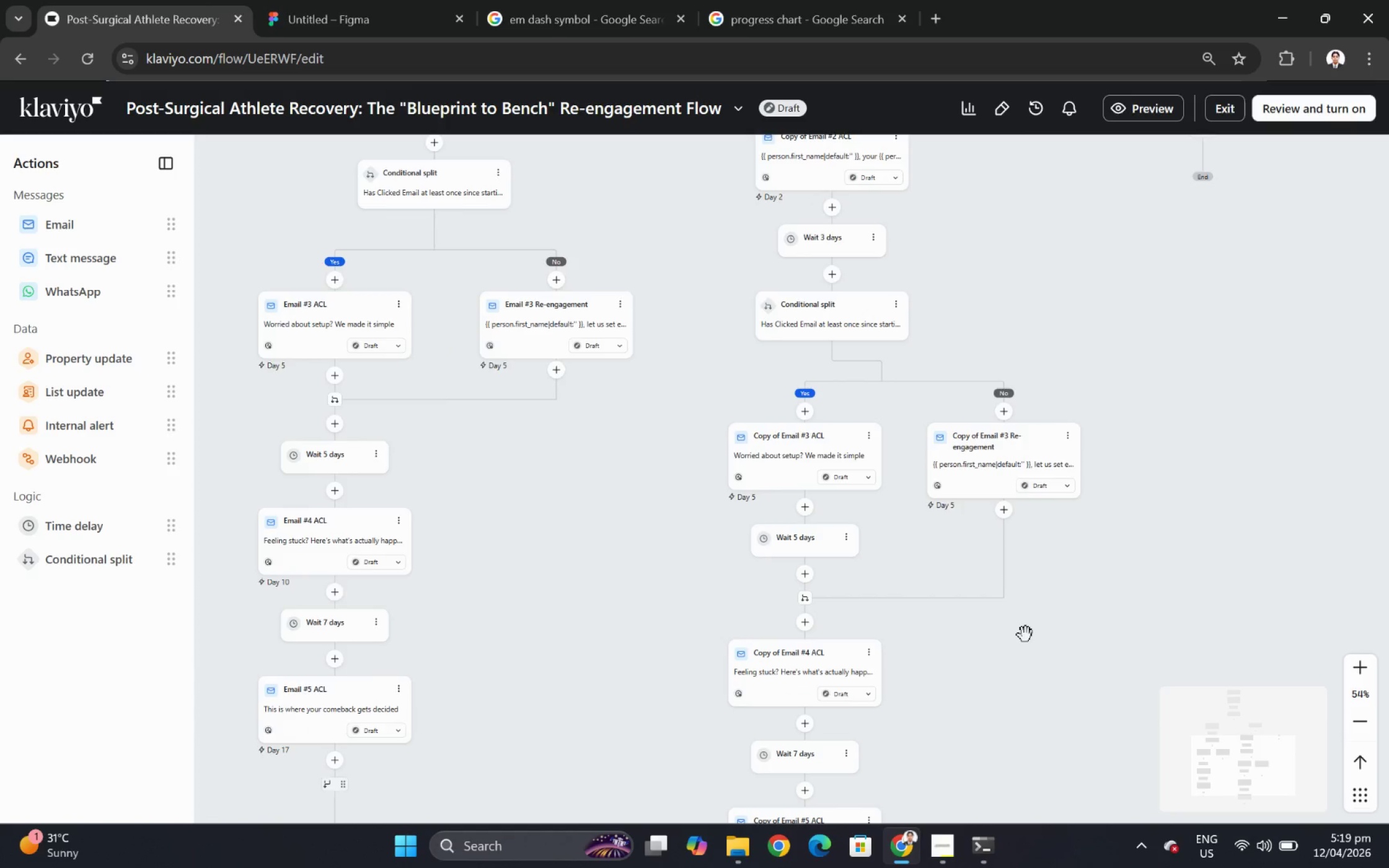 
key(Control+ControlLeft)
 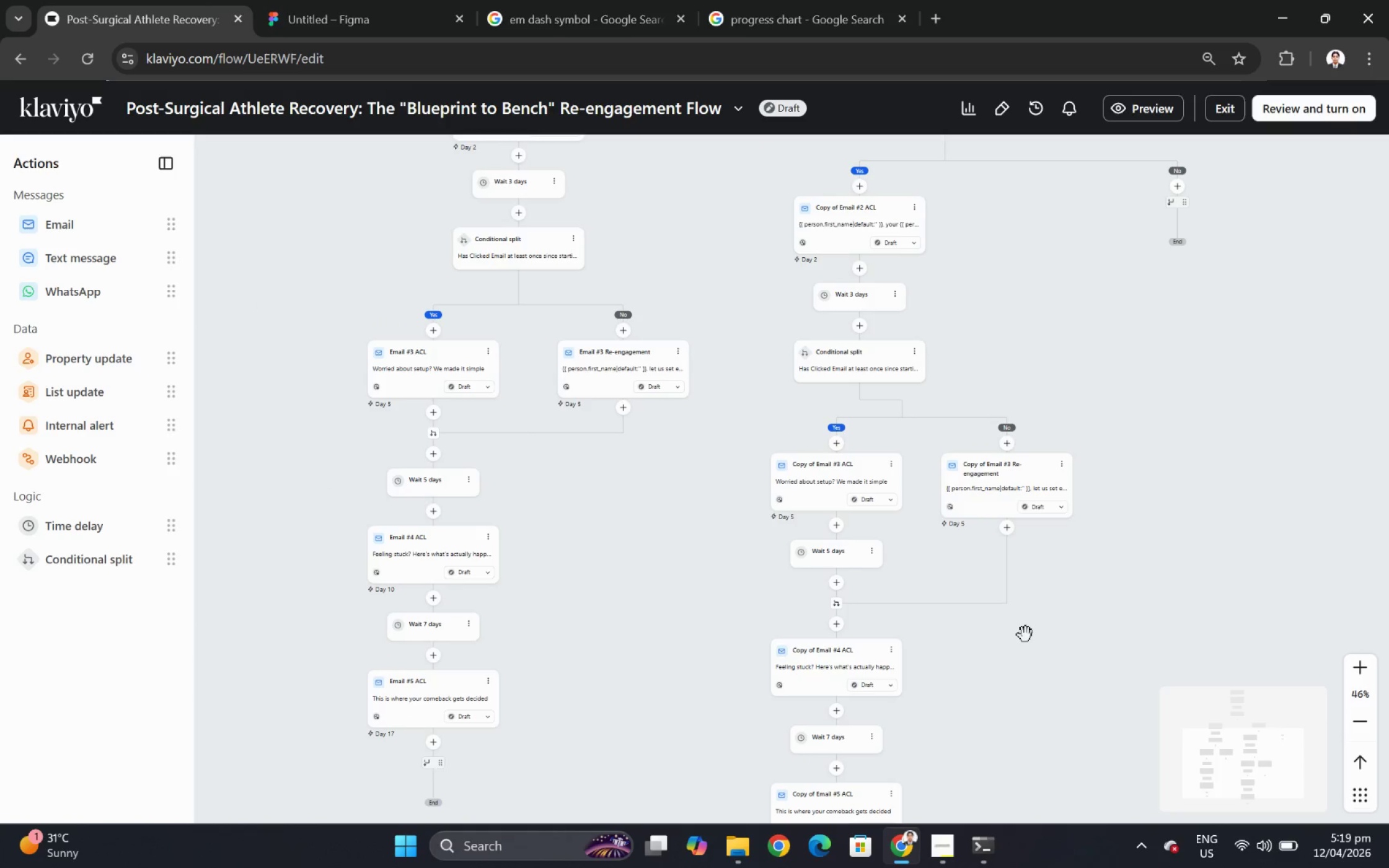 
key(Control+ControlLeft)
 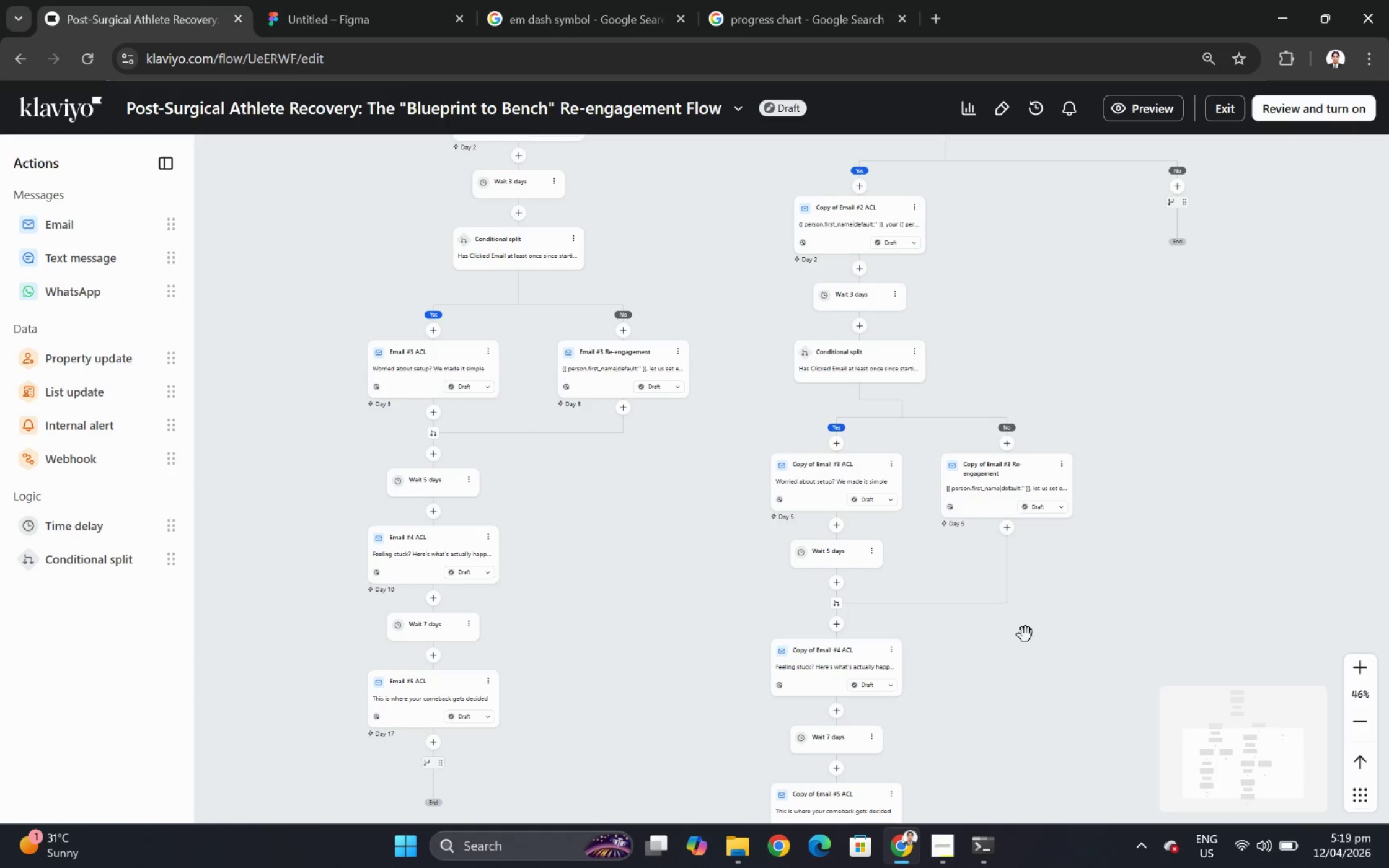 
key(Control+ControlLeft)
 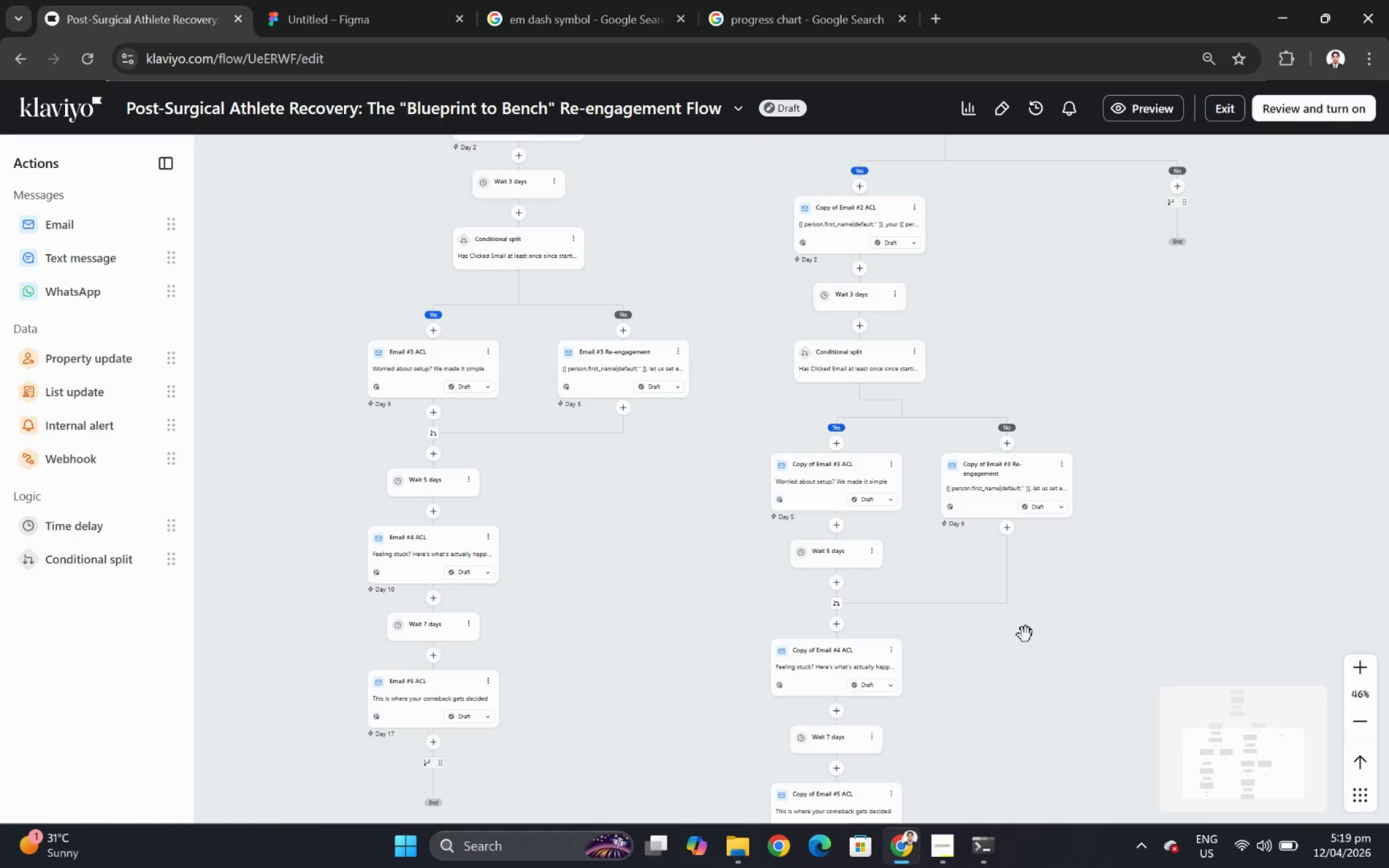 
key(Control+ControlLeft)
 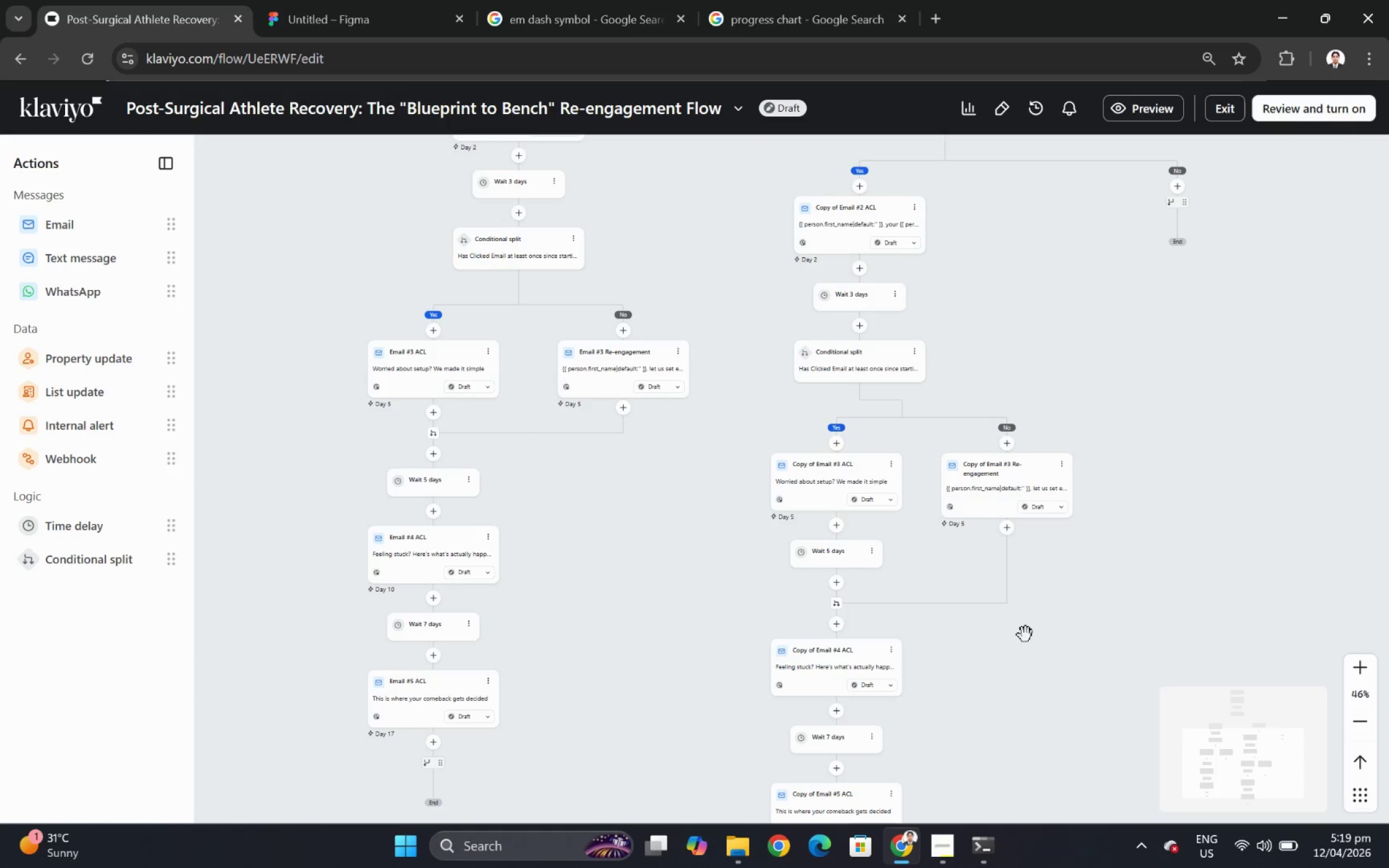 
key(Control+ControlLeft)
 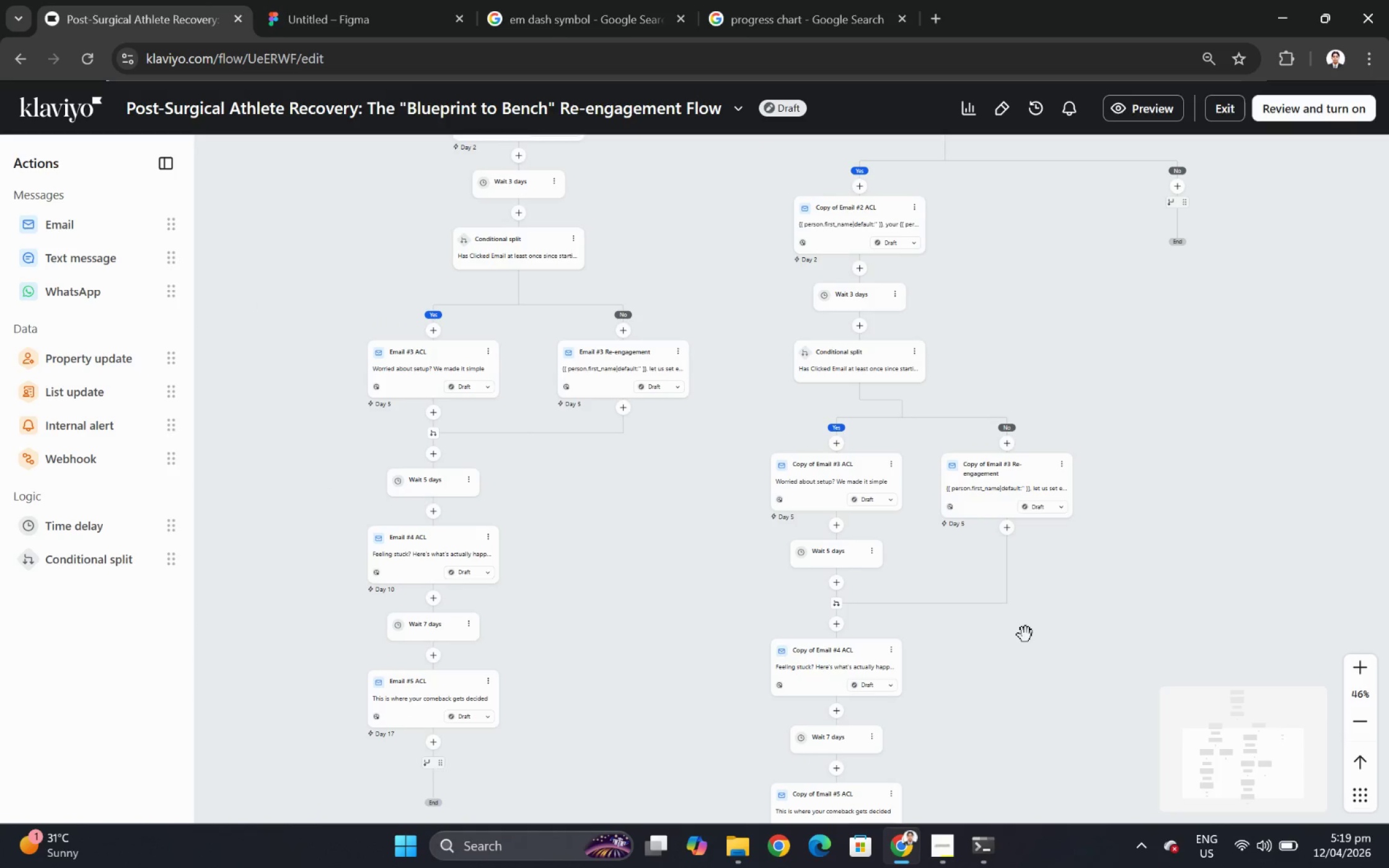 
key(Control+ControlLeft)
 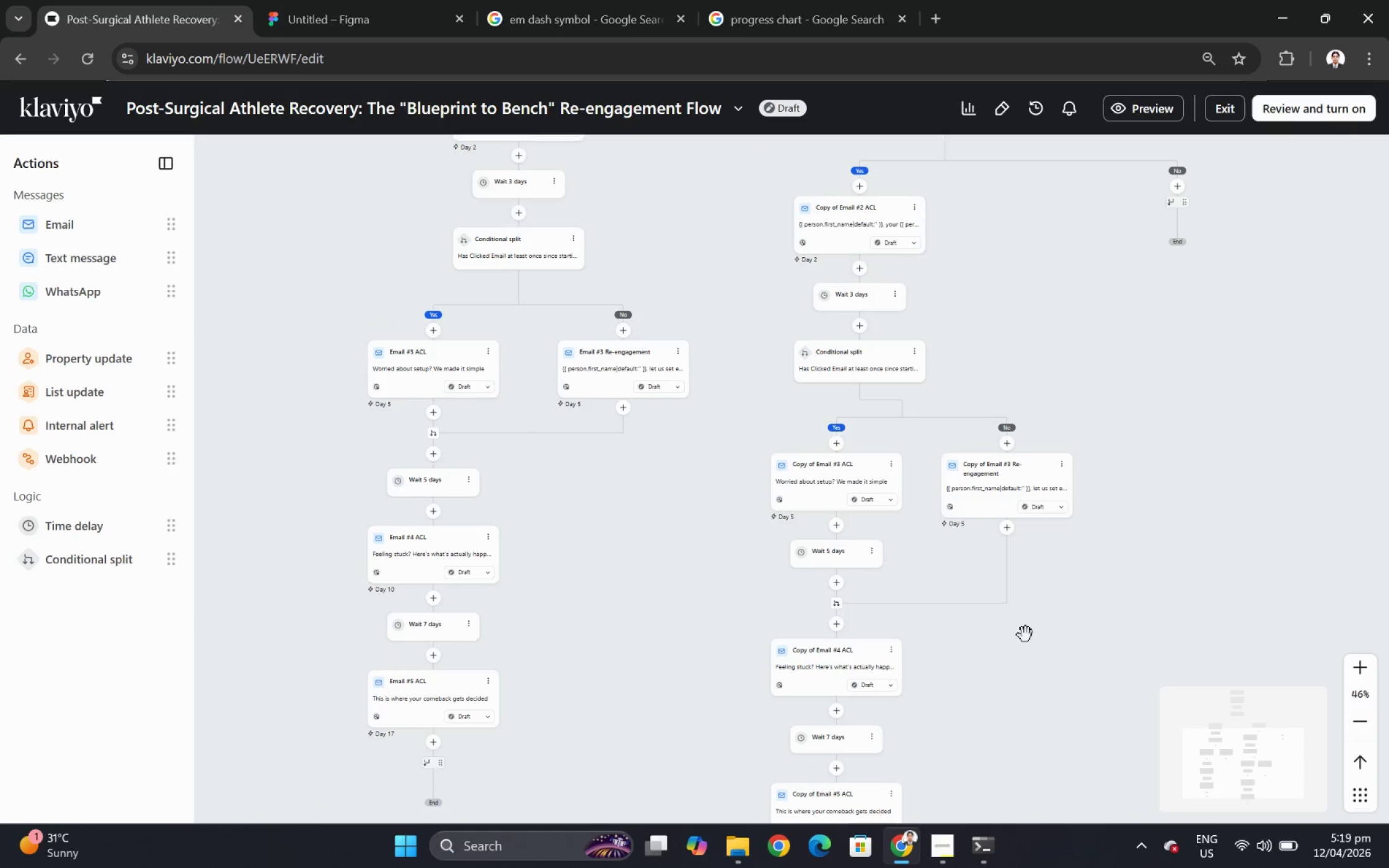 
key(Control+ControlLeft)
 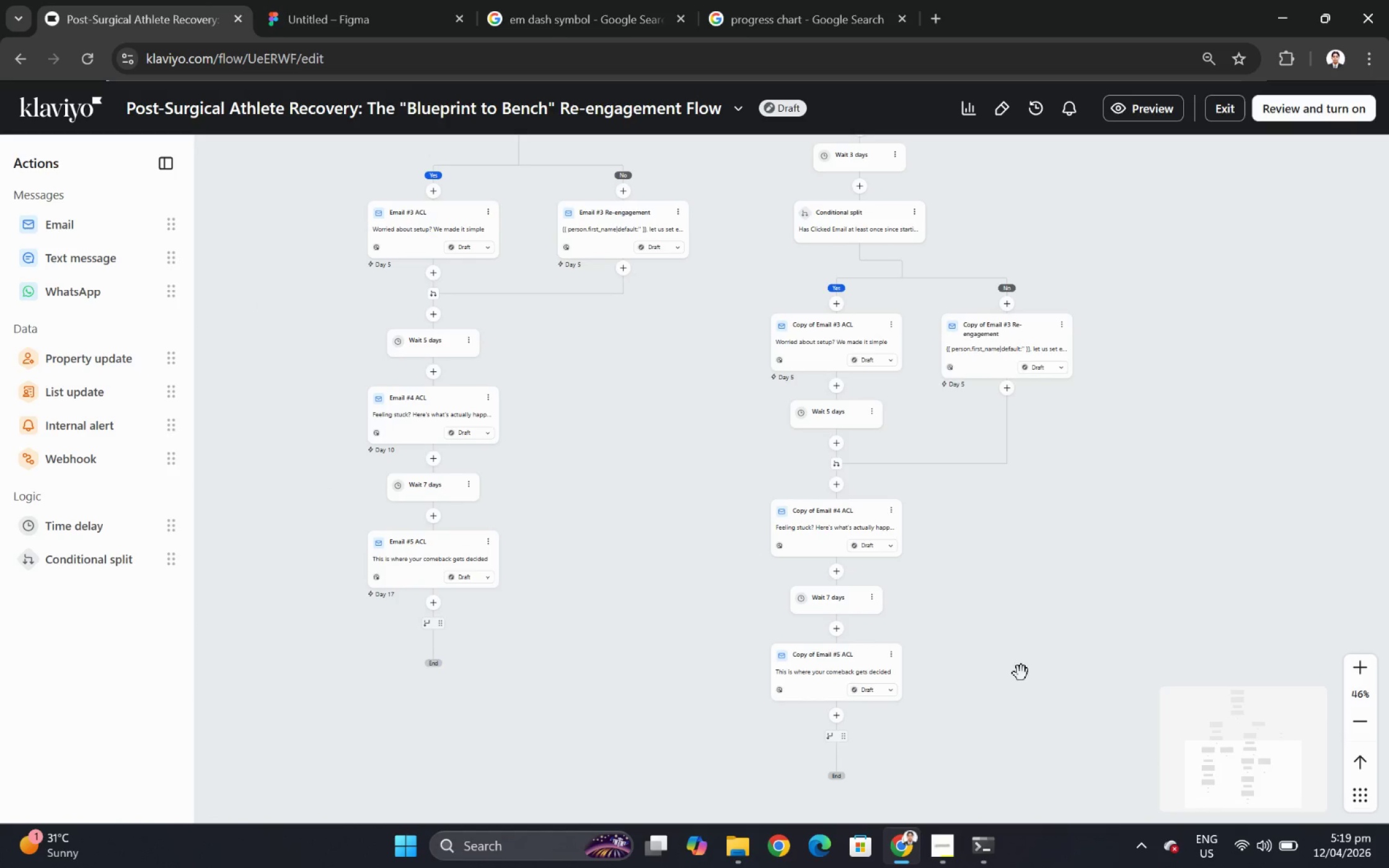 
scroll: coordinate [1025, 634], scroll_direction: down, amount: 2.0
 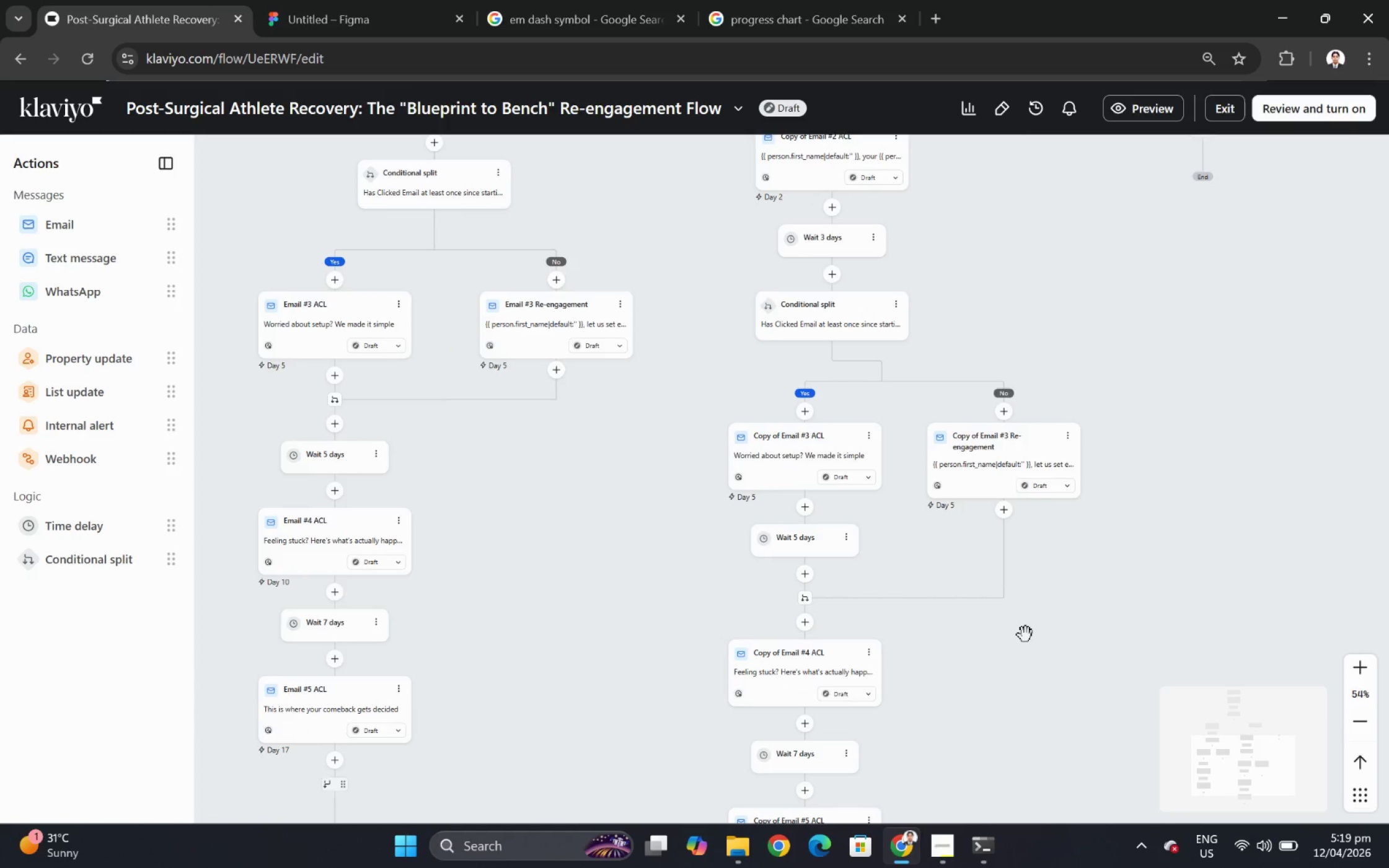 
hold_key(key=ControlLeft, duration=0.55)
scroll: coordinate [955, 685], scroll_direction: up, amount: 2.0
 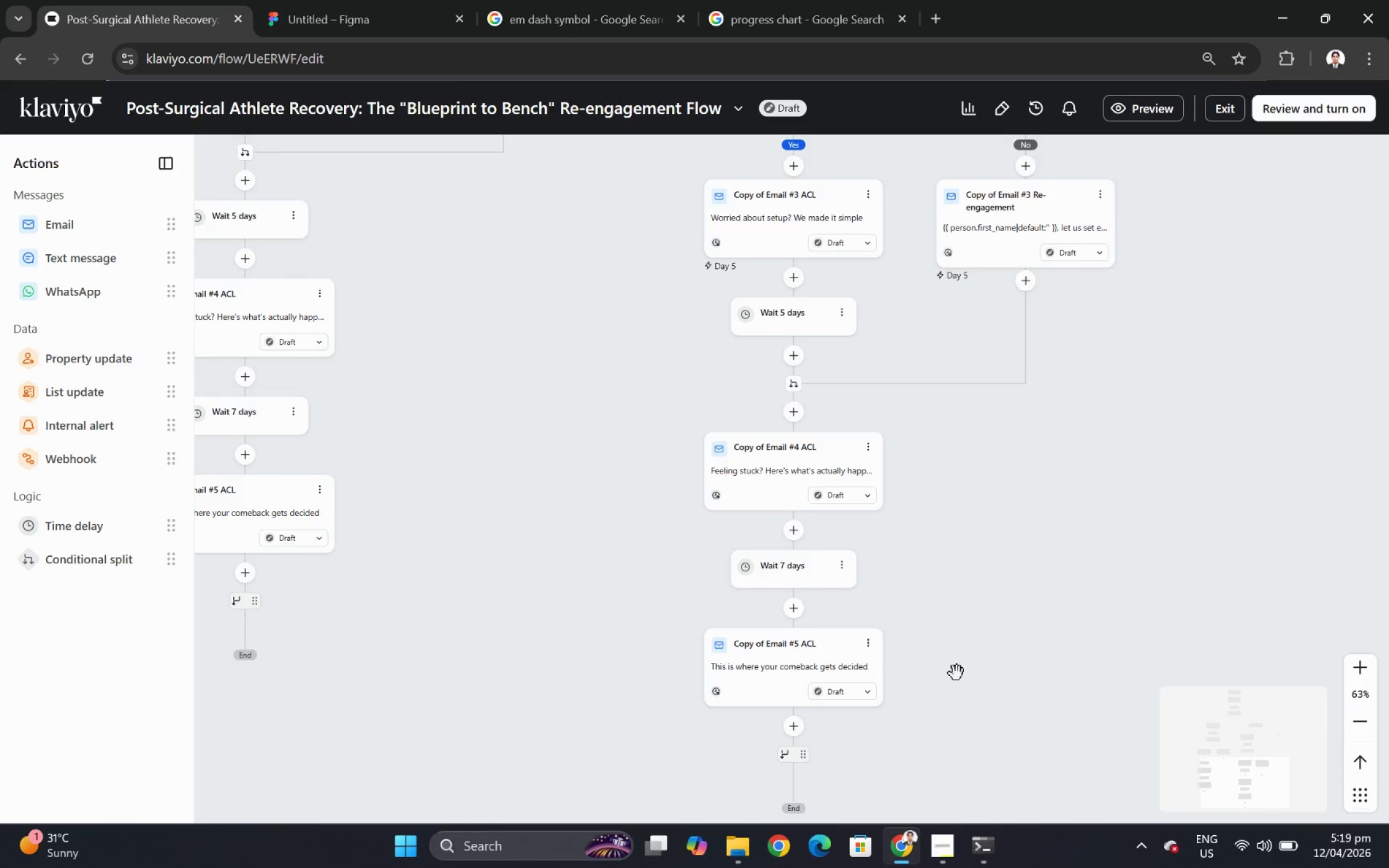 
hold_key(key=ControlLeft, duration=0.83)
scroll: coordinate [956, 672], scroll_direction: down, amount: 2.0
 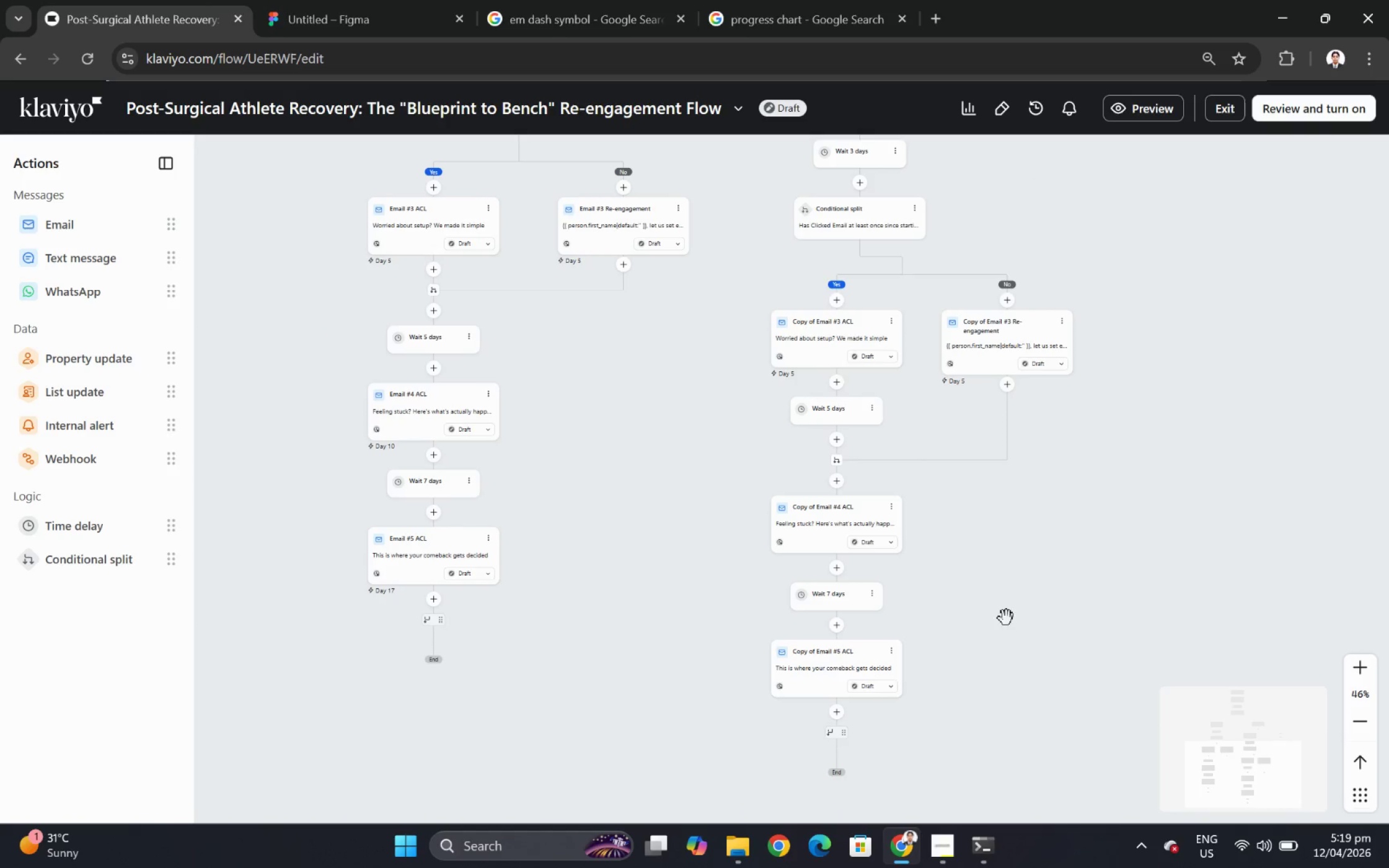 
scroll: coordinate [1069, 570], scroll_direction: up, amount: 10.0
 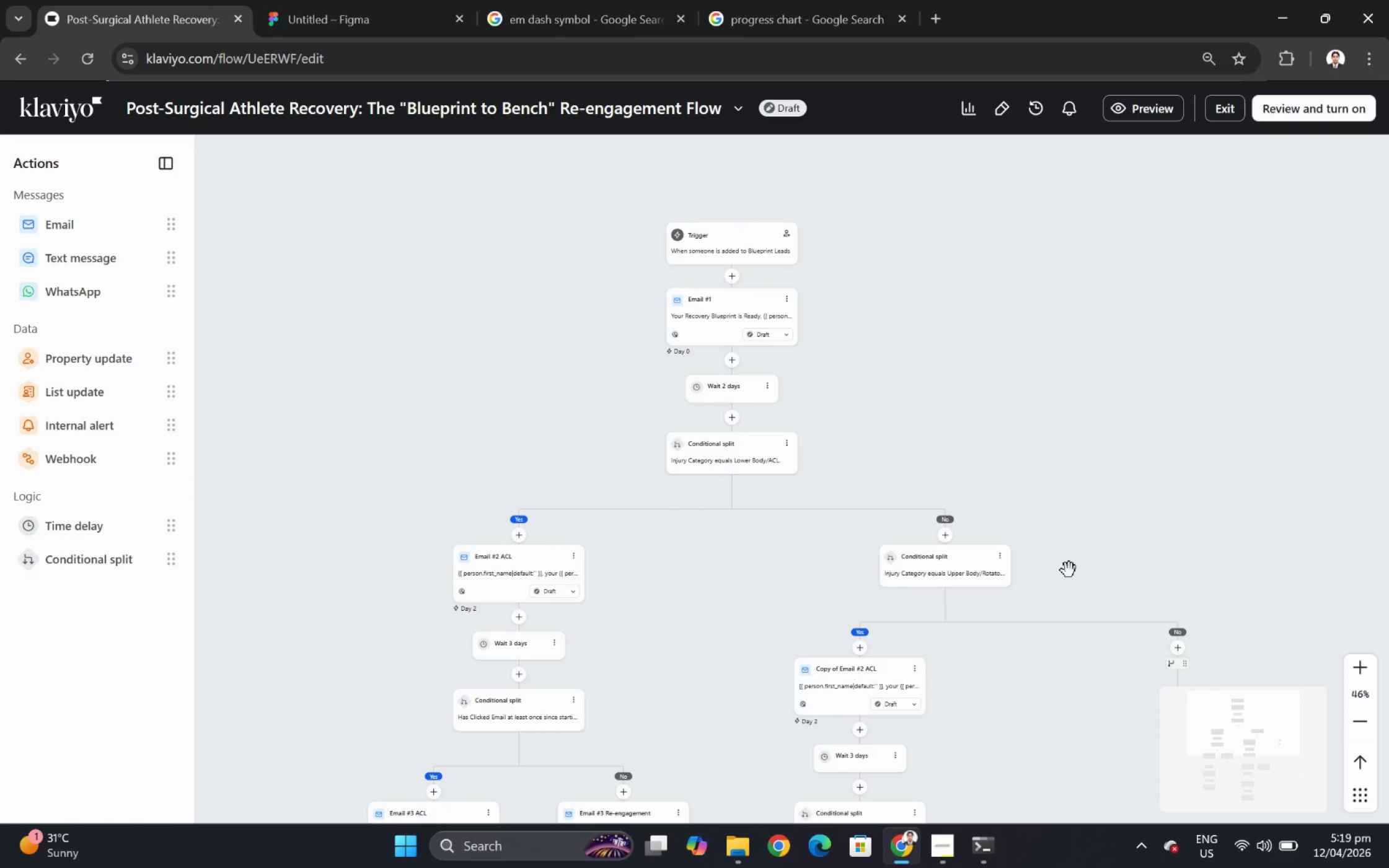 
scroll: coordinate [1069, 570], scroll_direction: down, amount: 15.0
 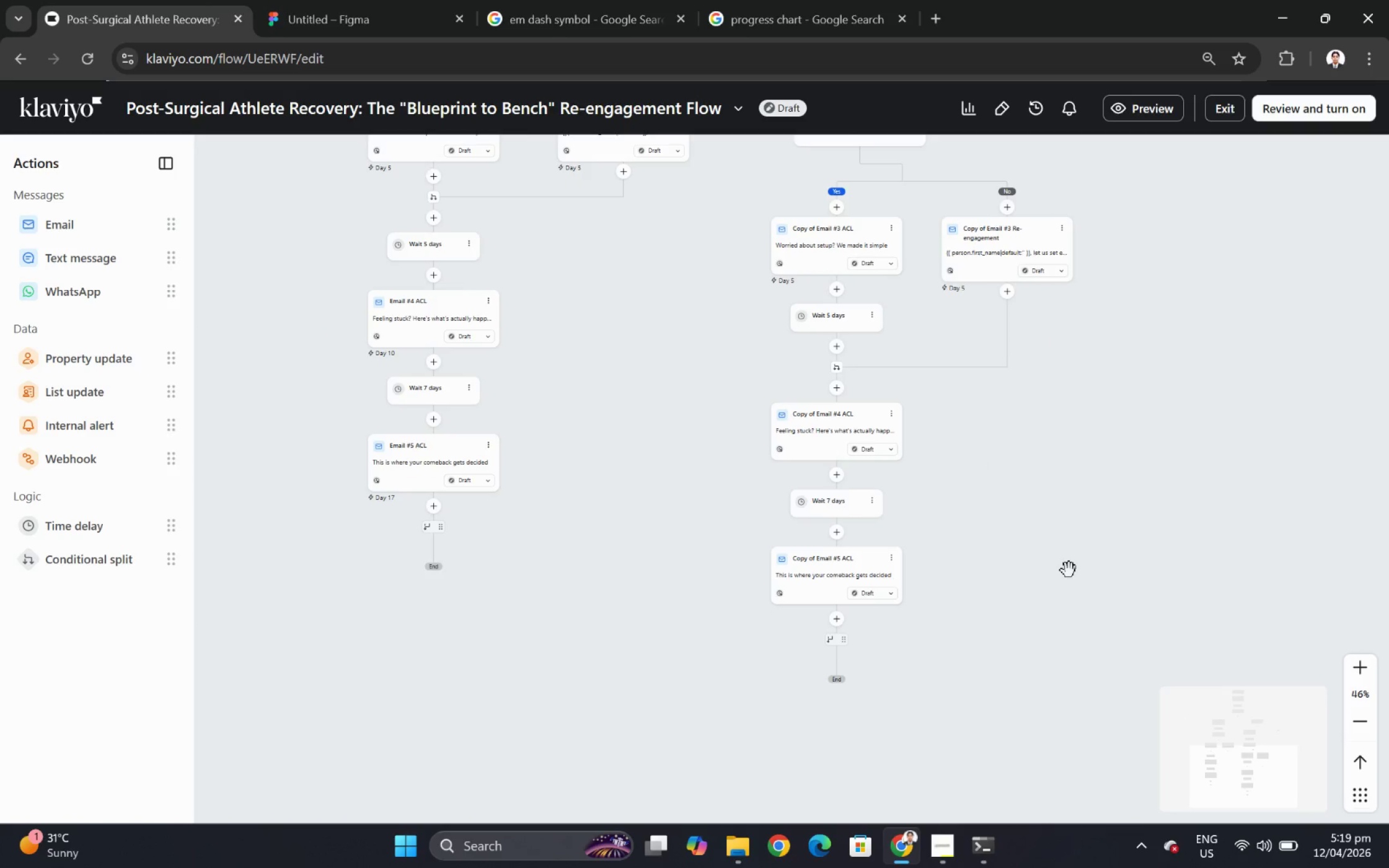 
hold_key(key=ControlLeft, duration=0.5)
scroll: coordinate [889, 471], scroll_direction: up, amount: 14.0
 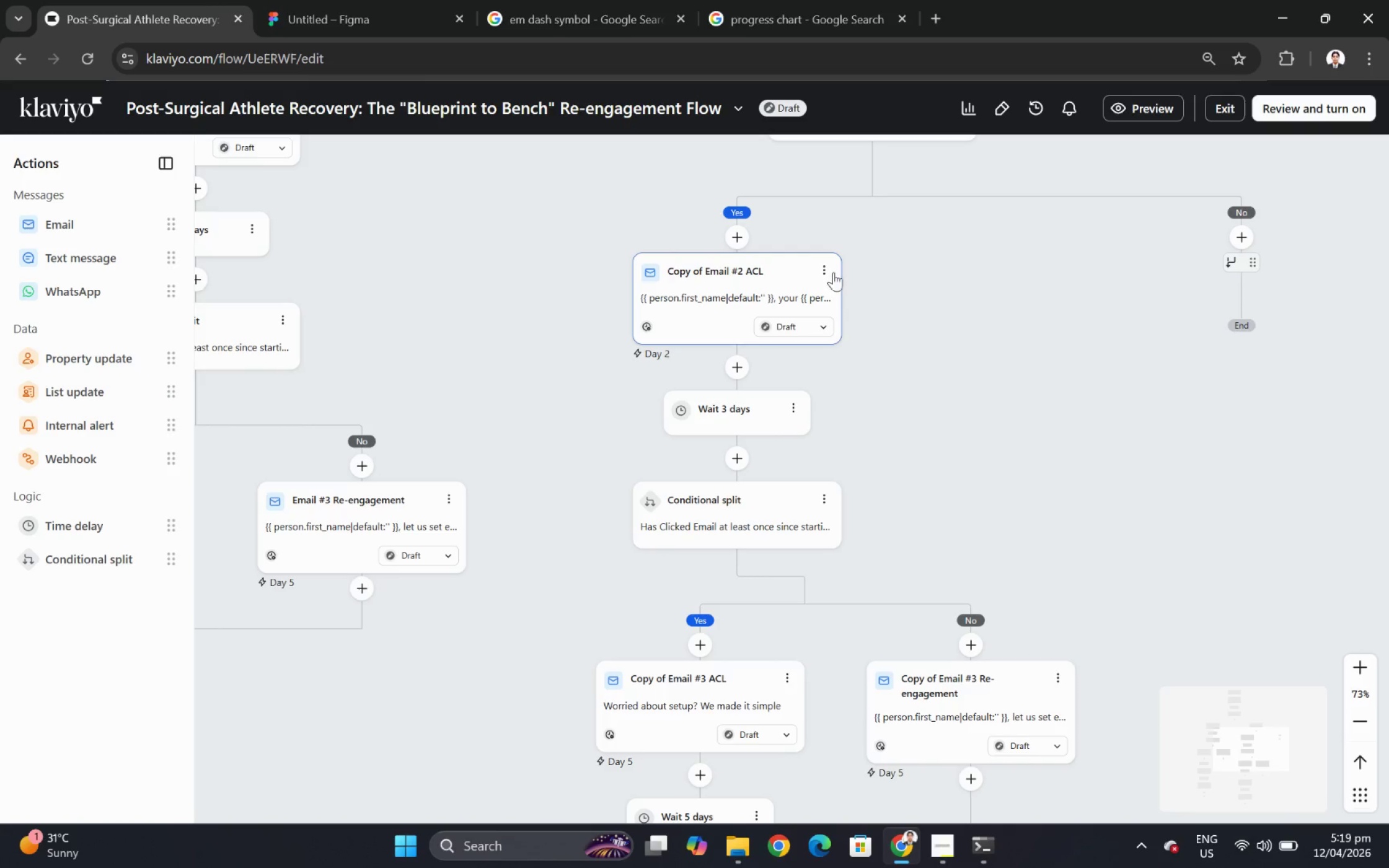 
left_click([827, 263])
 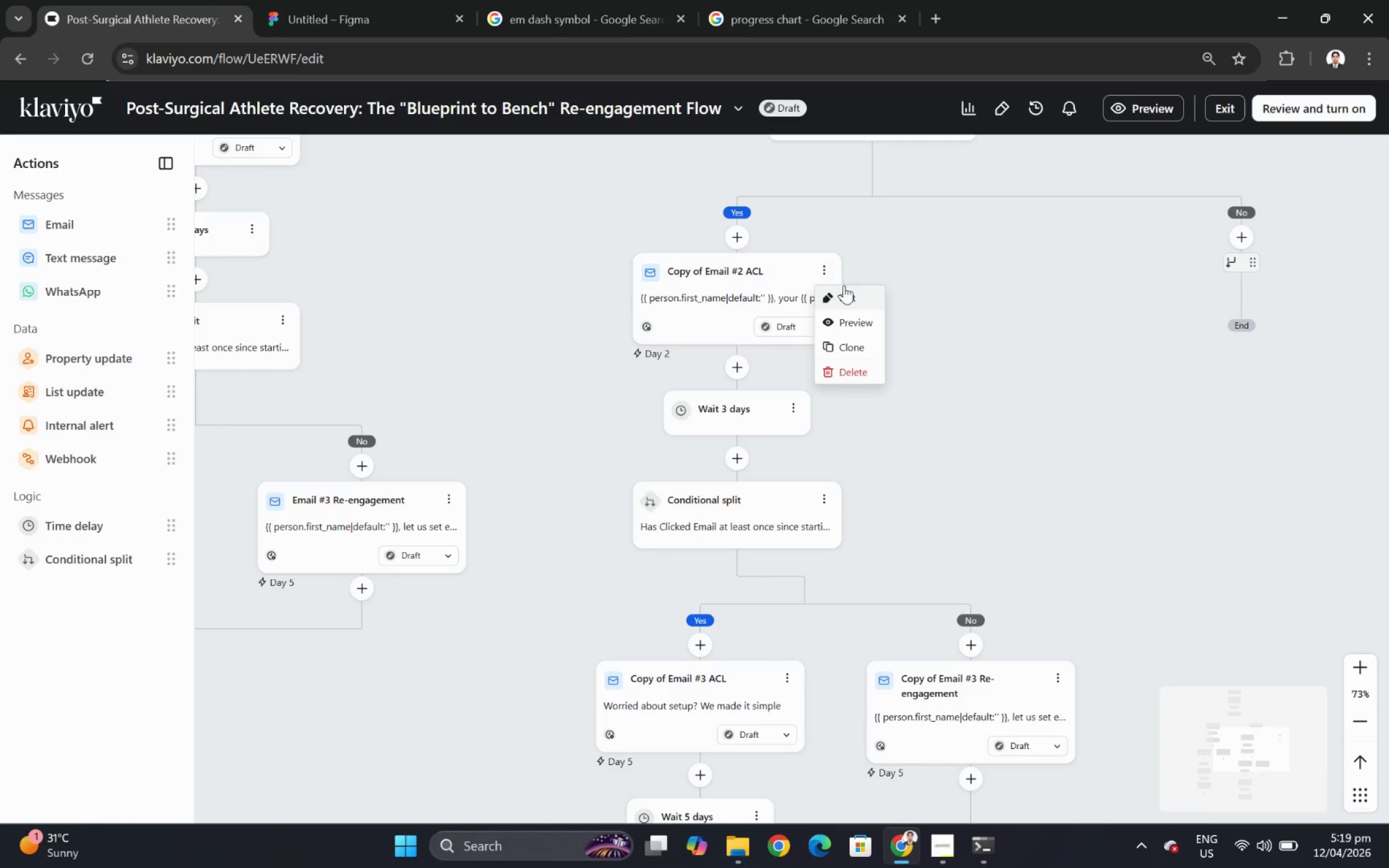 
left_click([850, 294])
 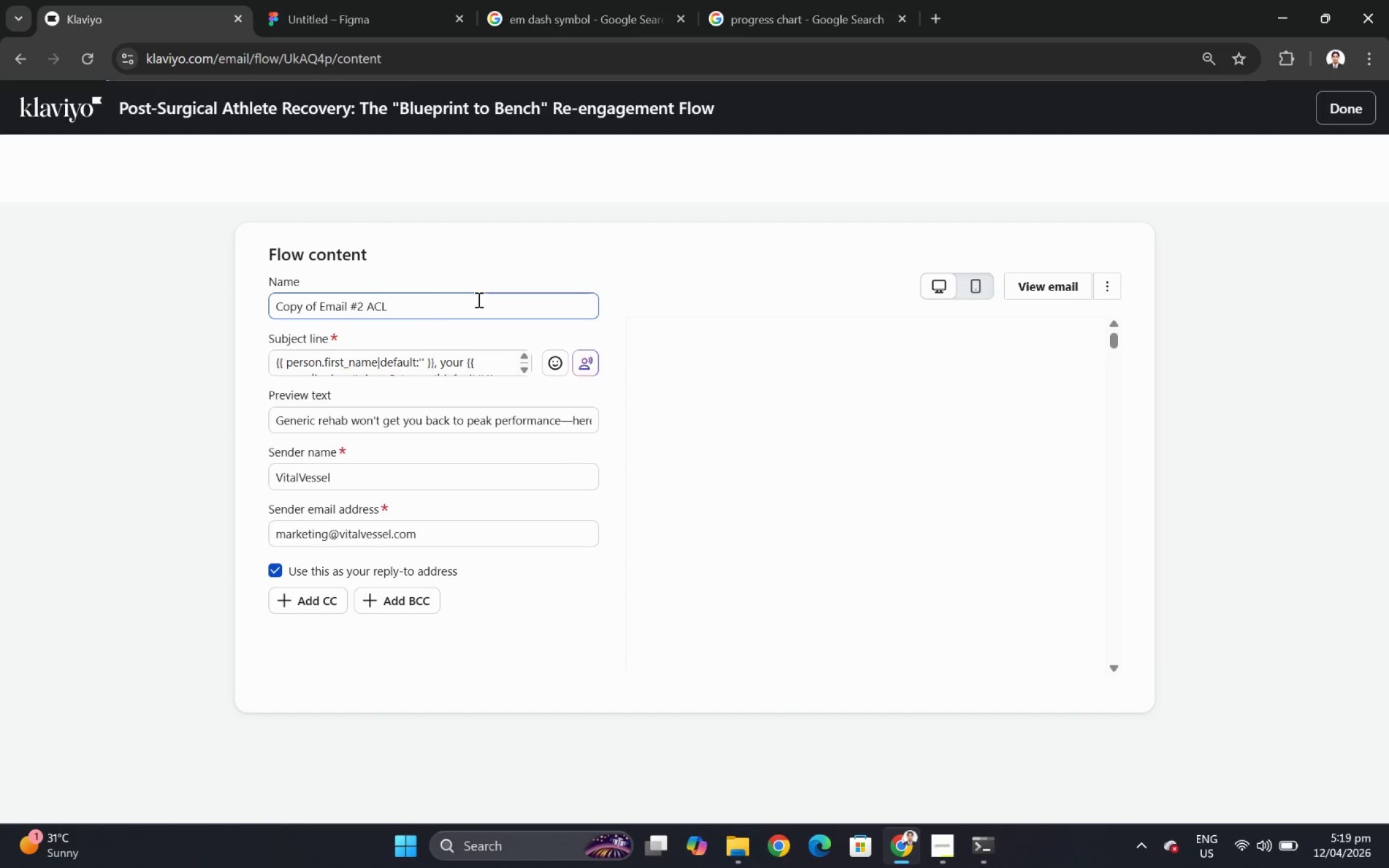 
wait(6.78)
 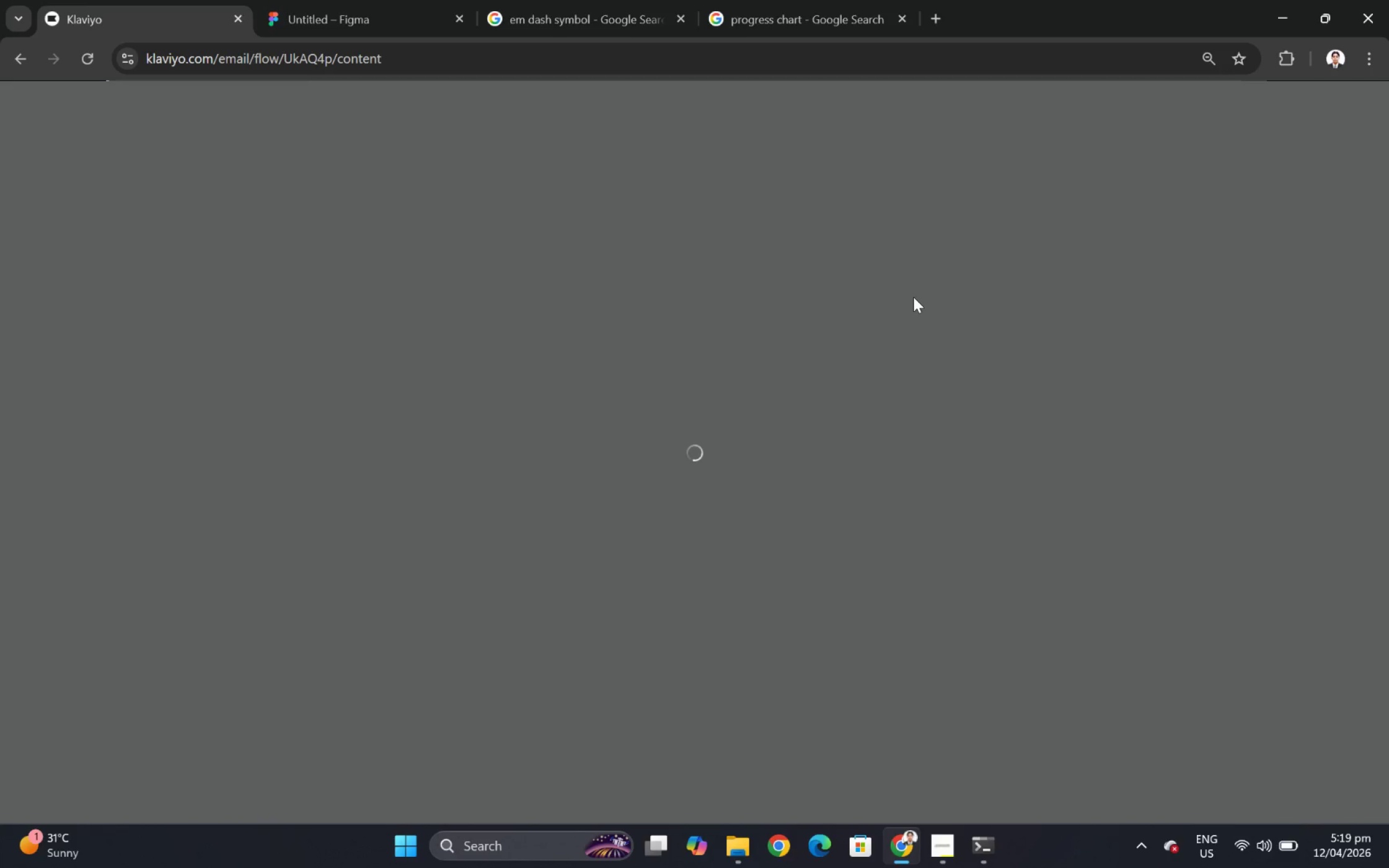 
left_click_drag(start_coordinate=[314, 330], to_coordinate=[223, 332])
 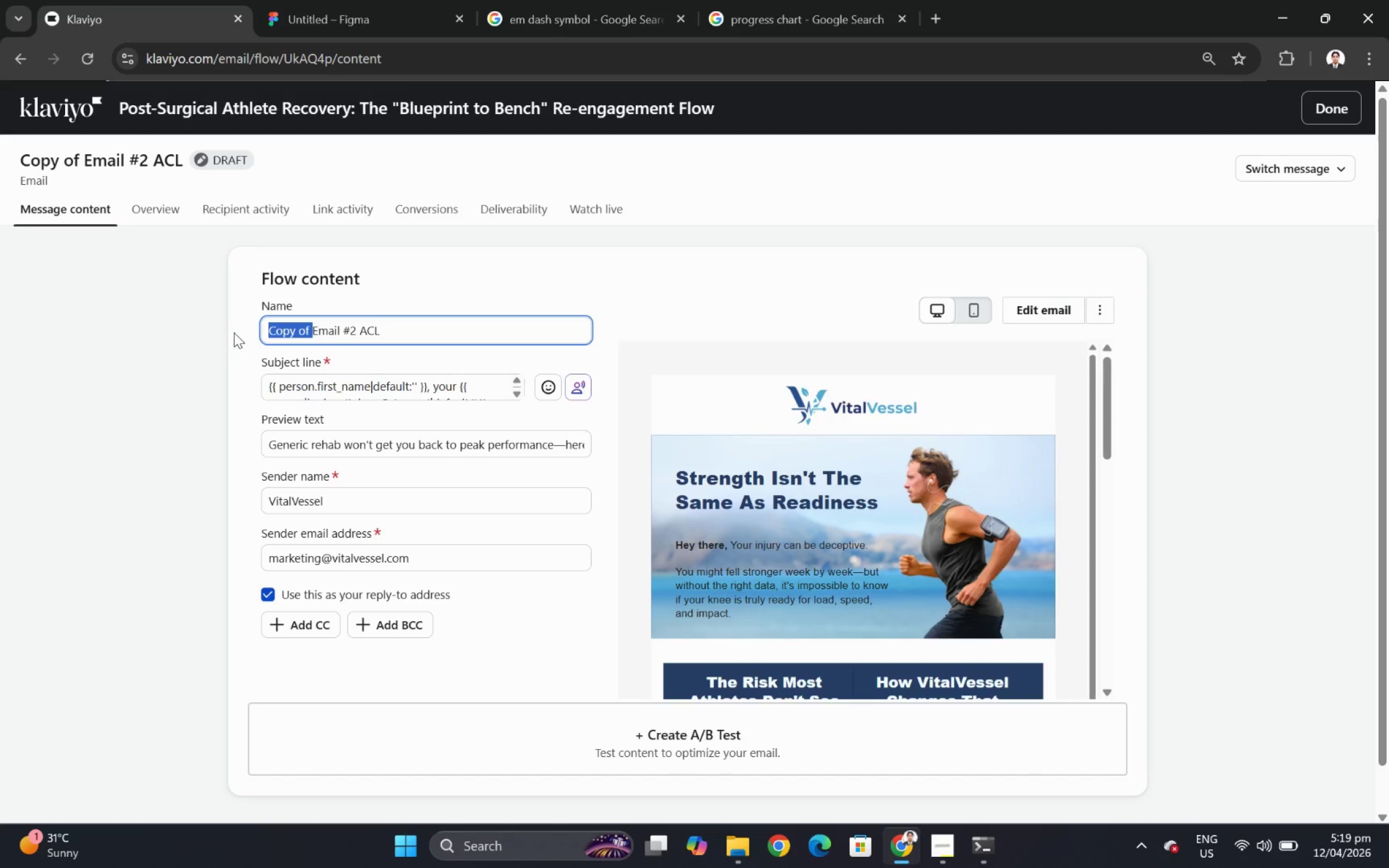 
key(Backspace)
 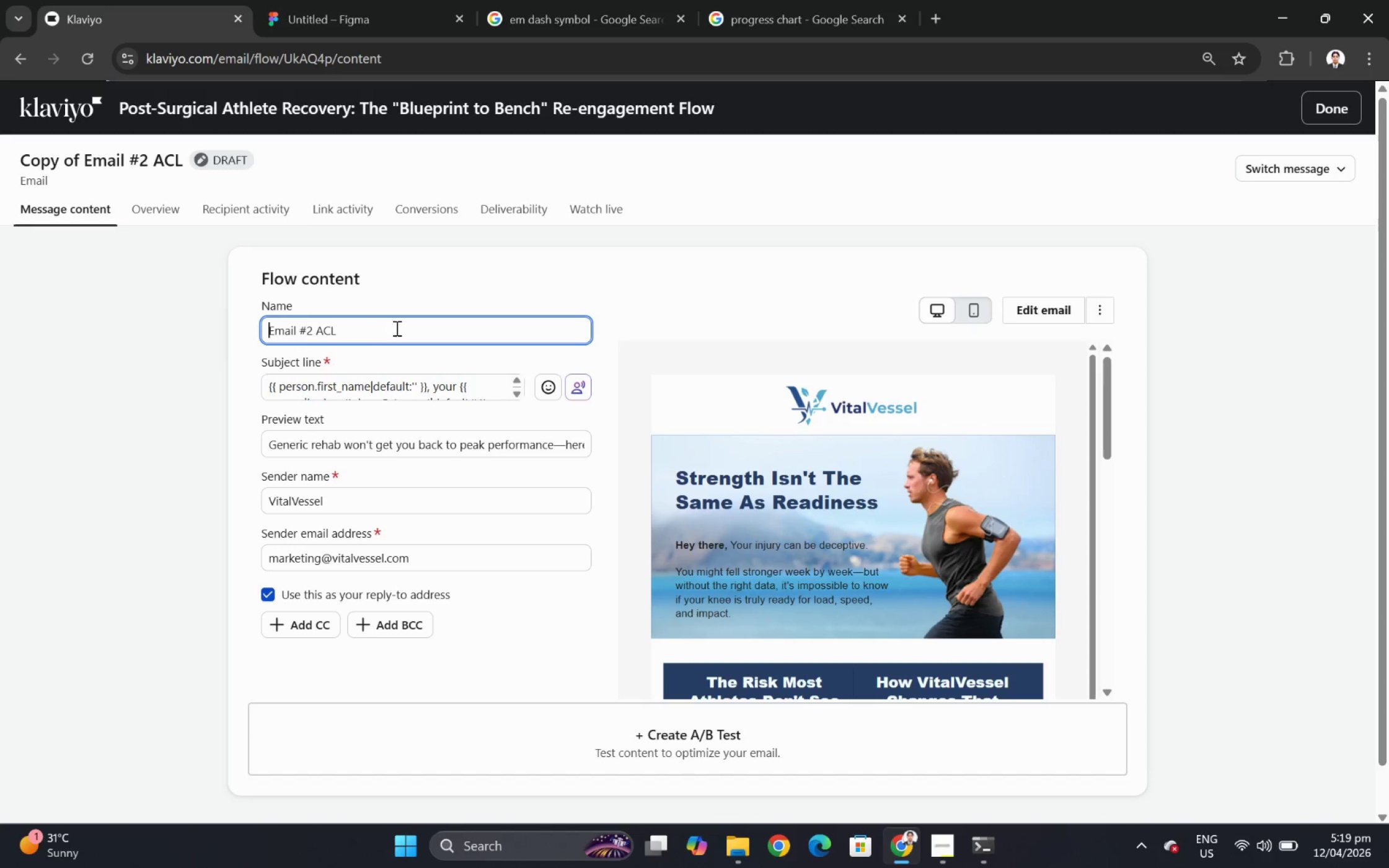 
left_click([399, 327])
 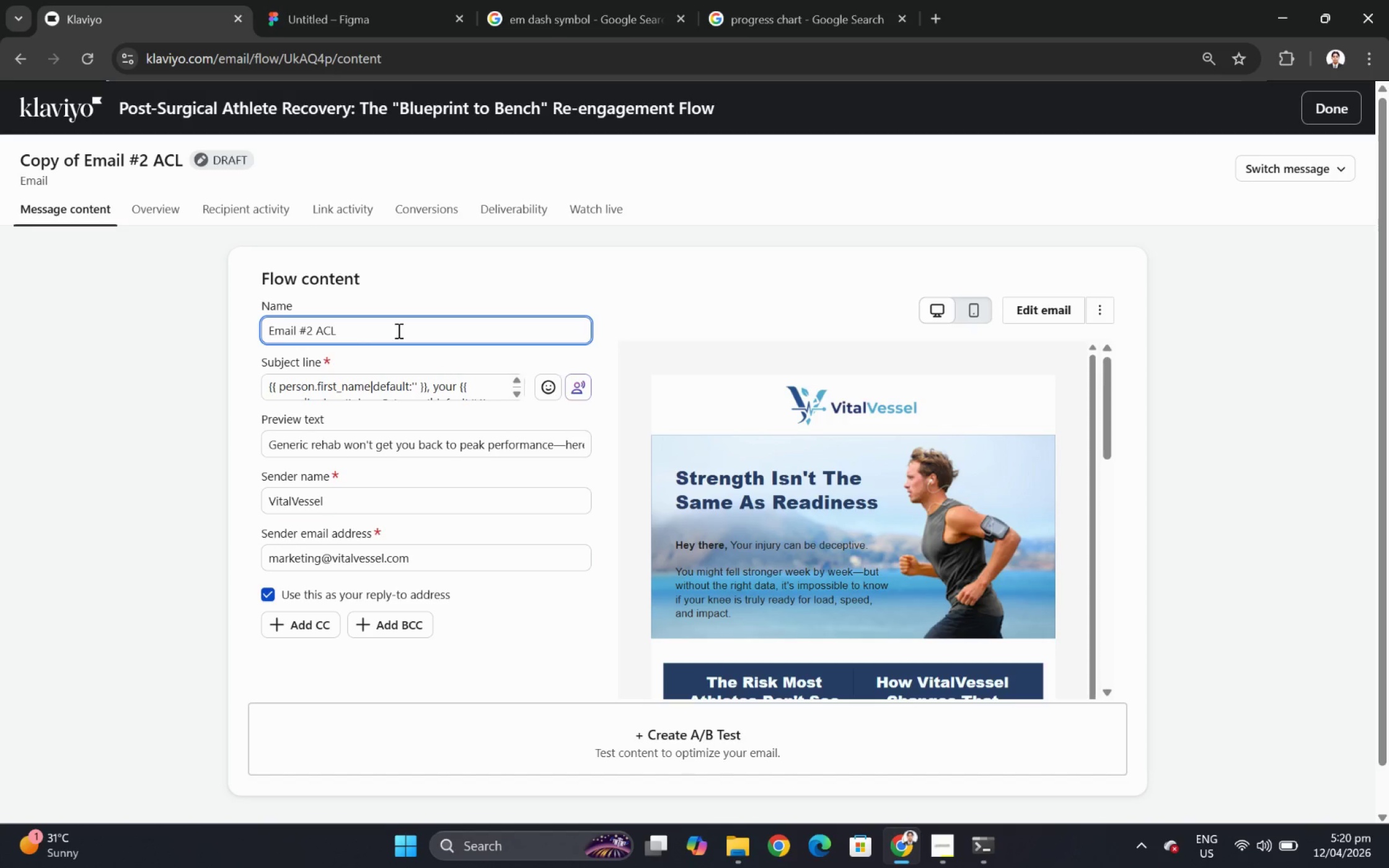 
wait(24.77)
 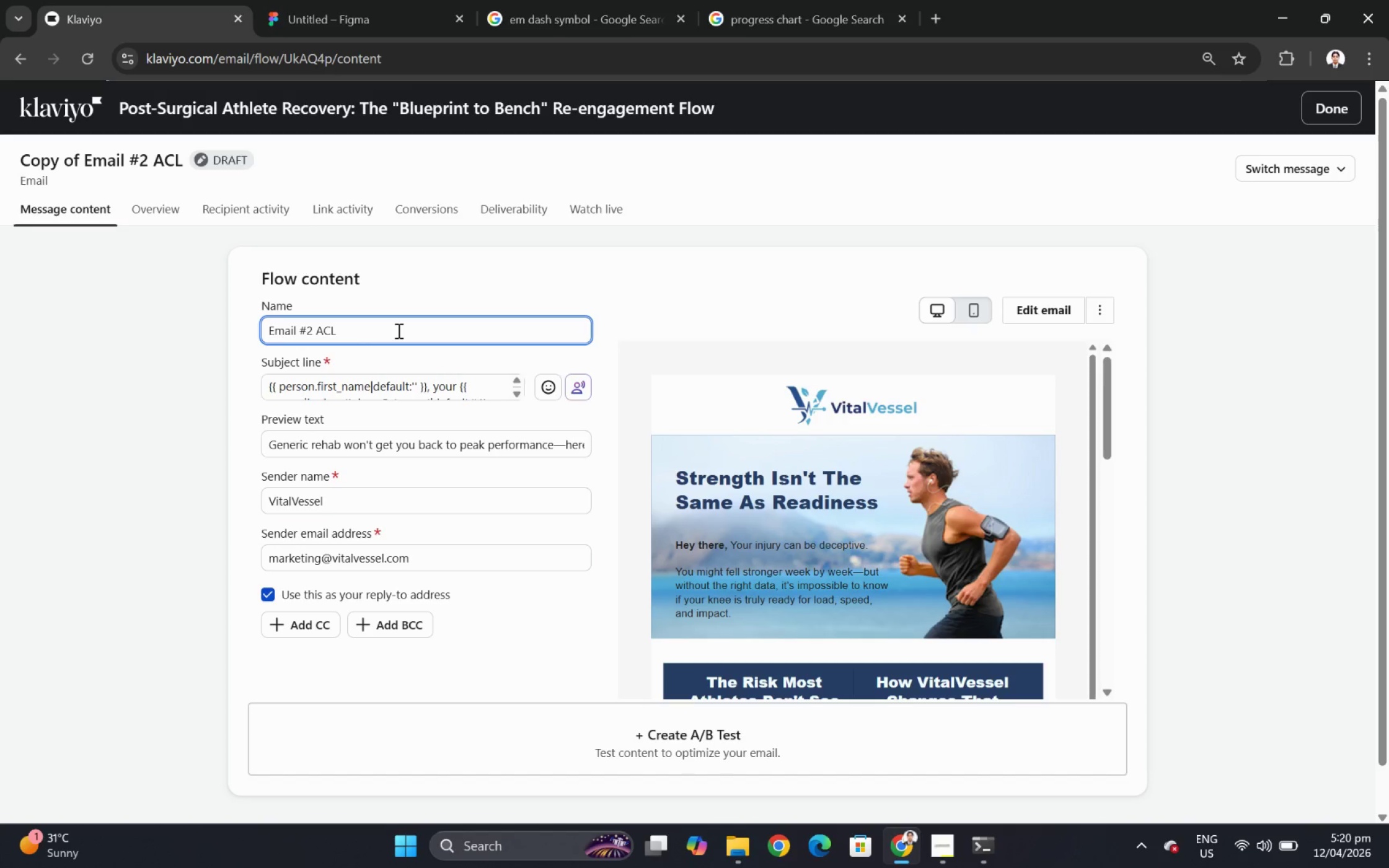 
key(Backspace)
 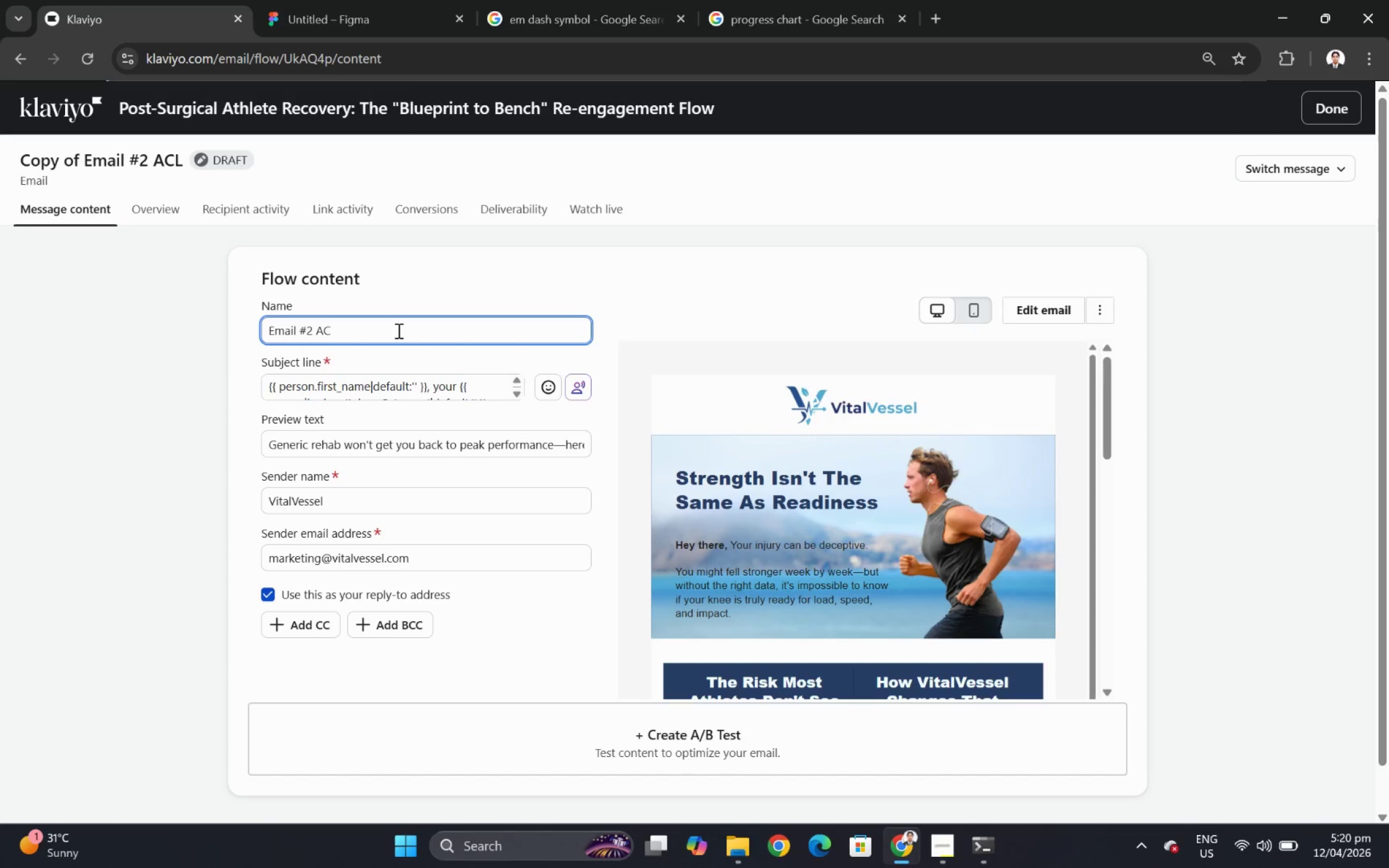 
key(Backspace)
 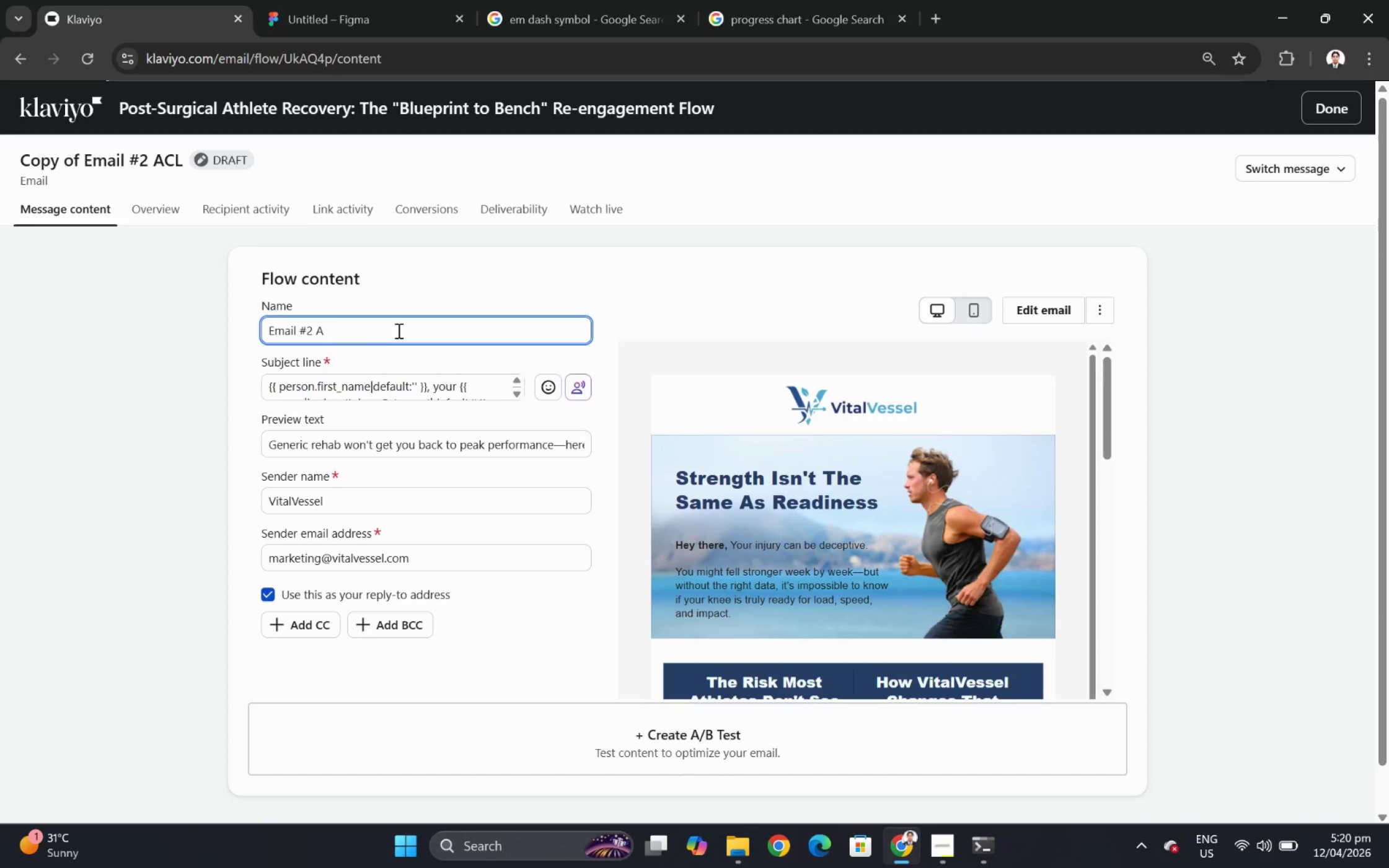 
key(Backspace)
 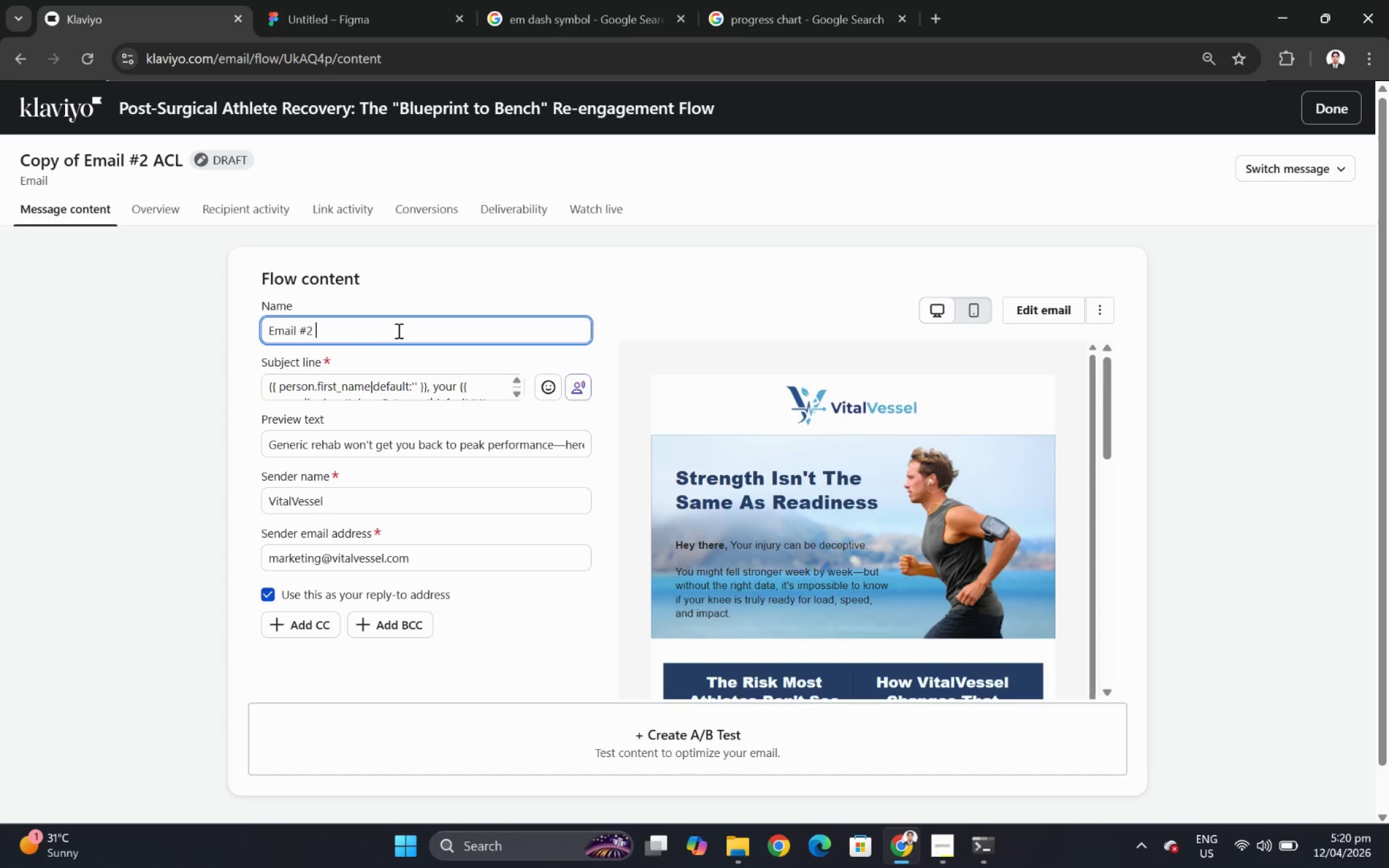 
type(Ro)
 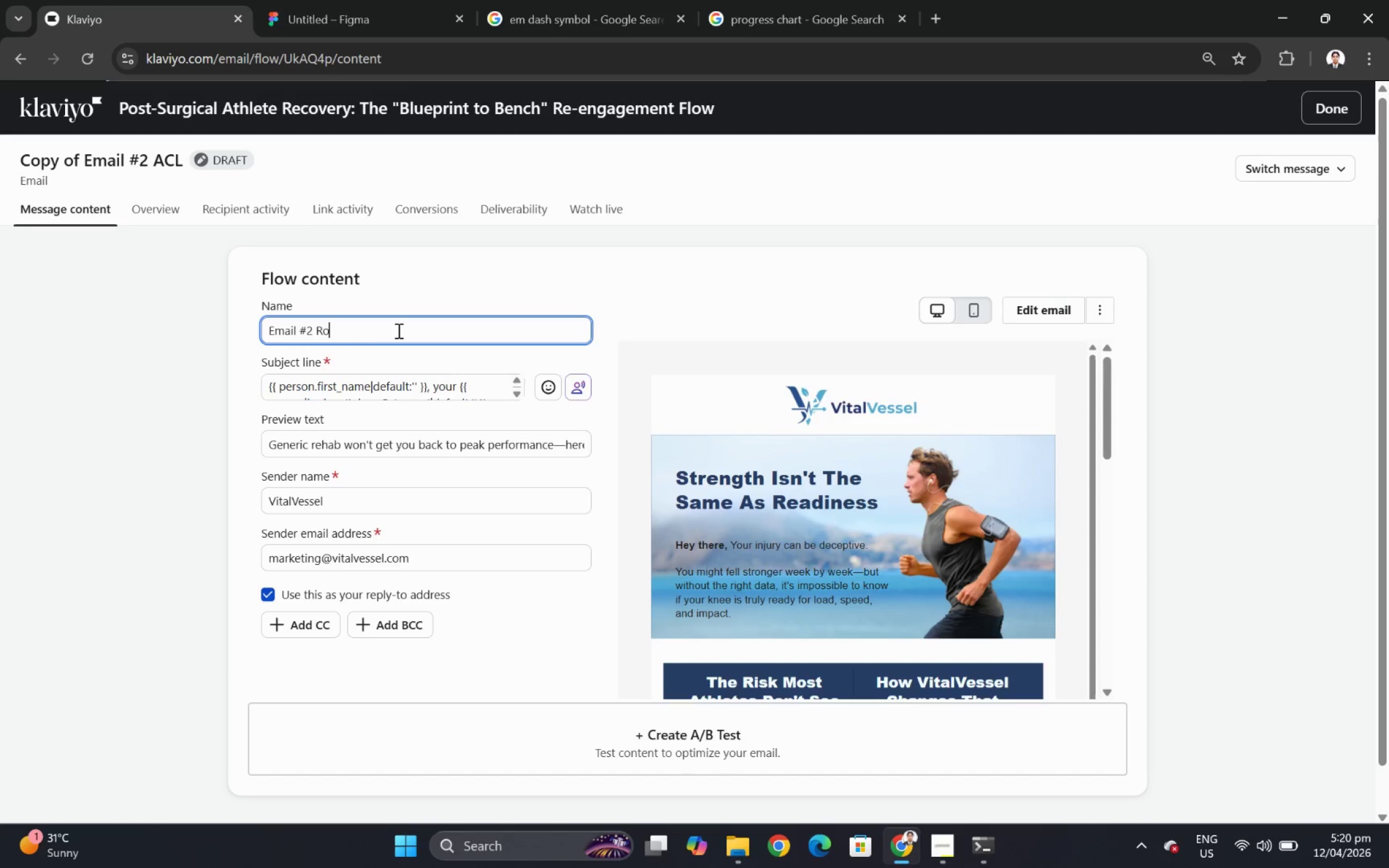 
type(taor)
 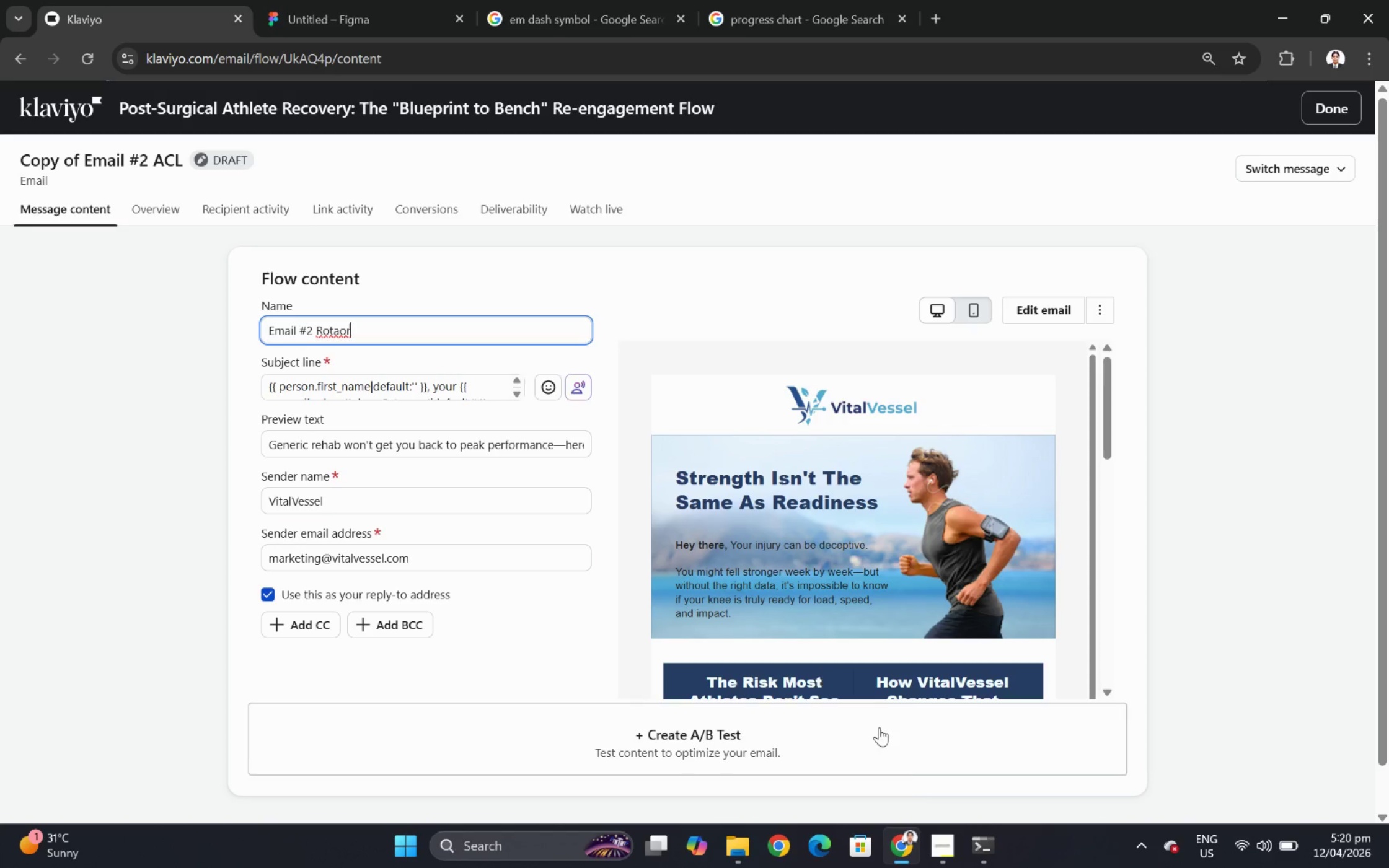 
left_click([950, 854])